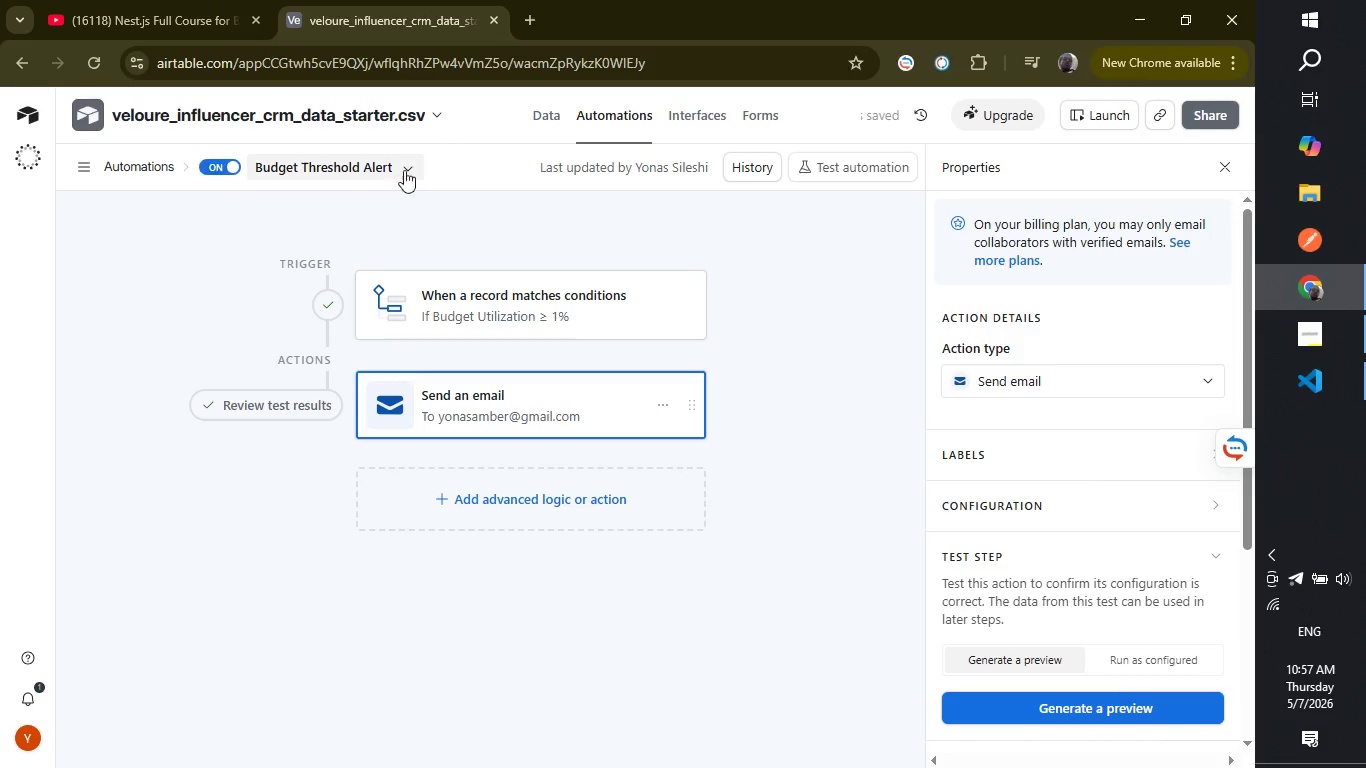 
left_click([406, 169])
 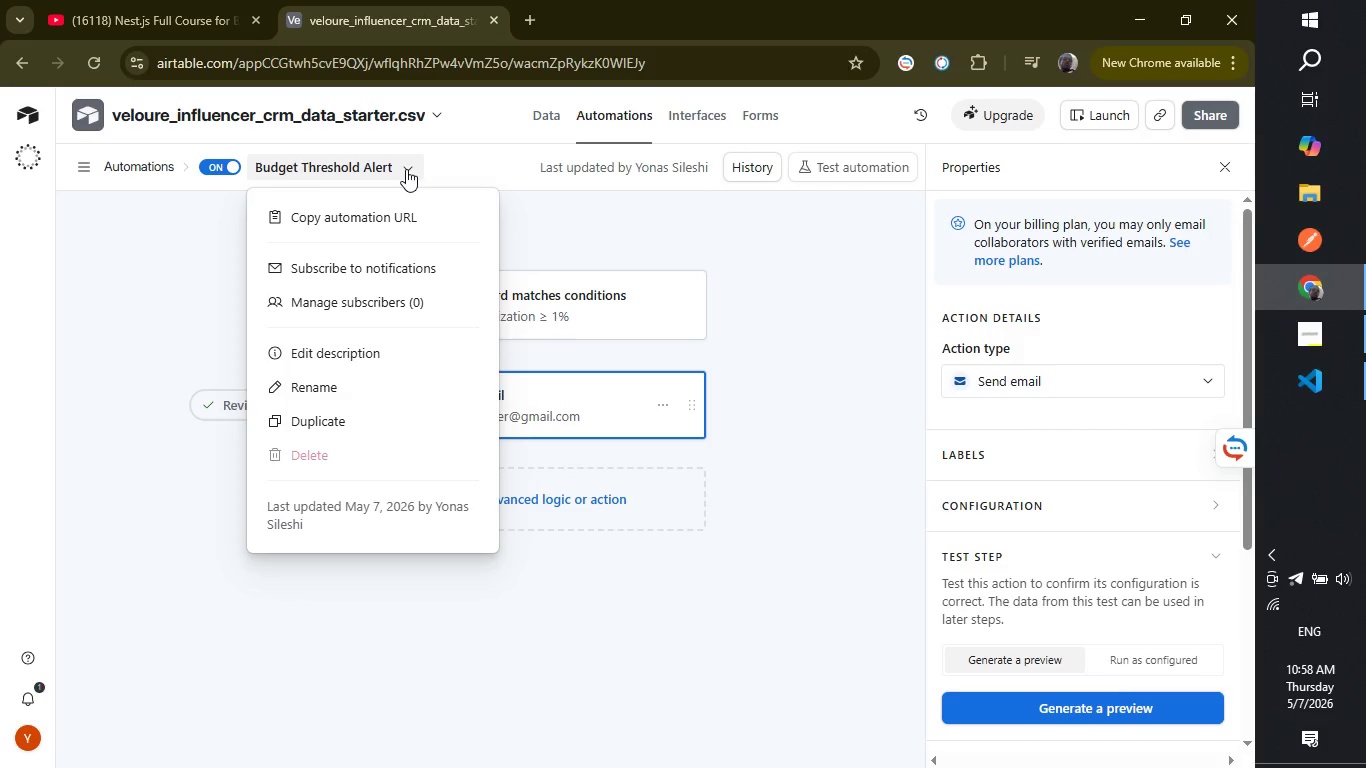 
wait(27.73)
 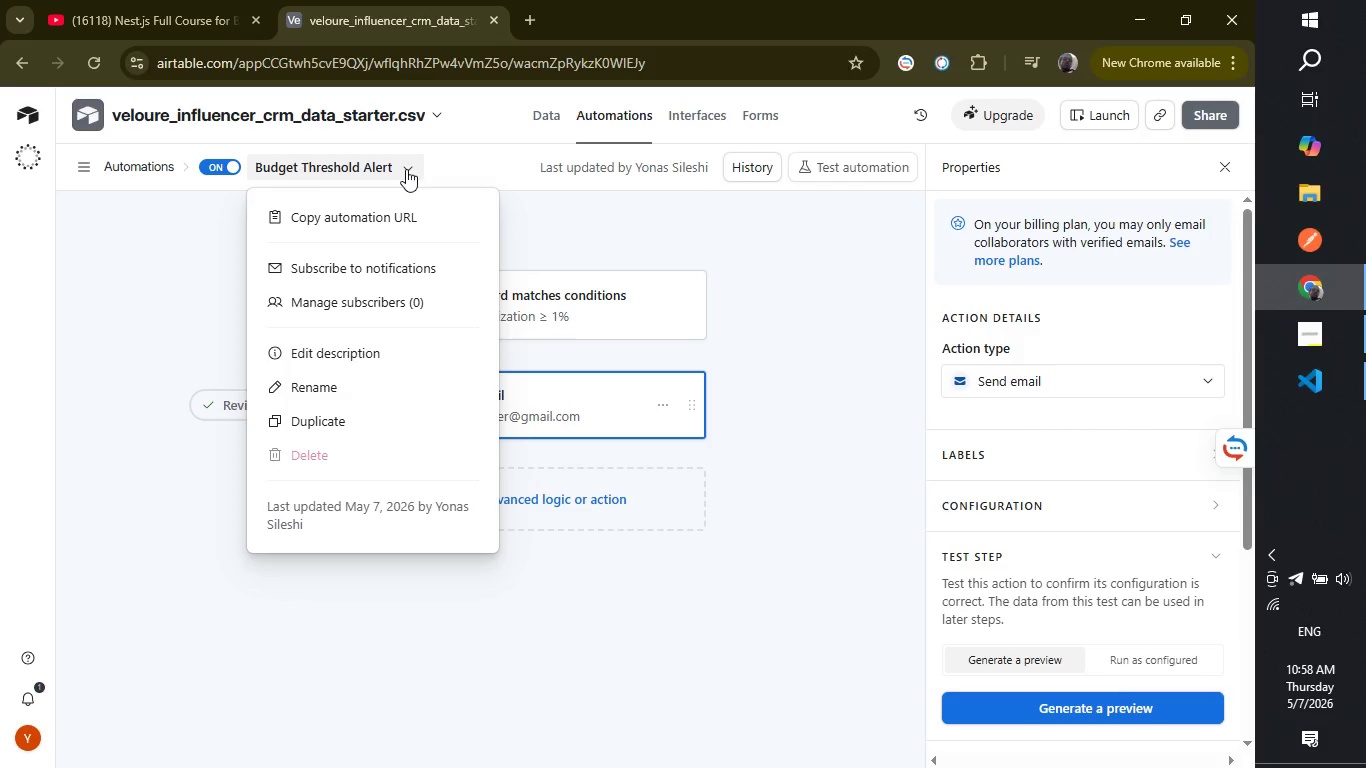 
left_click([432, 673])
 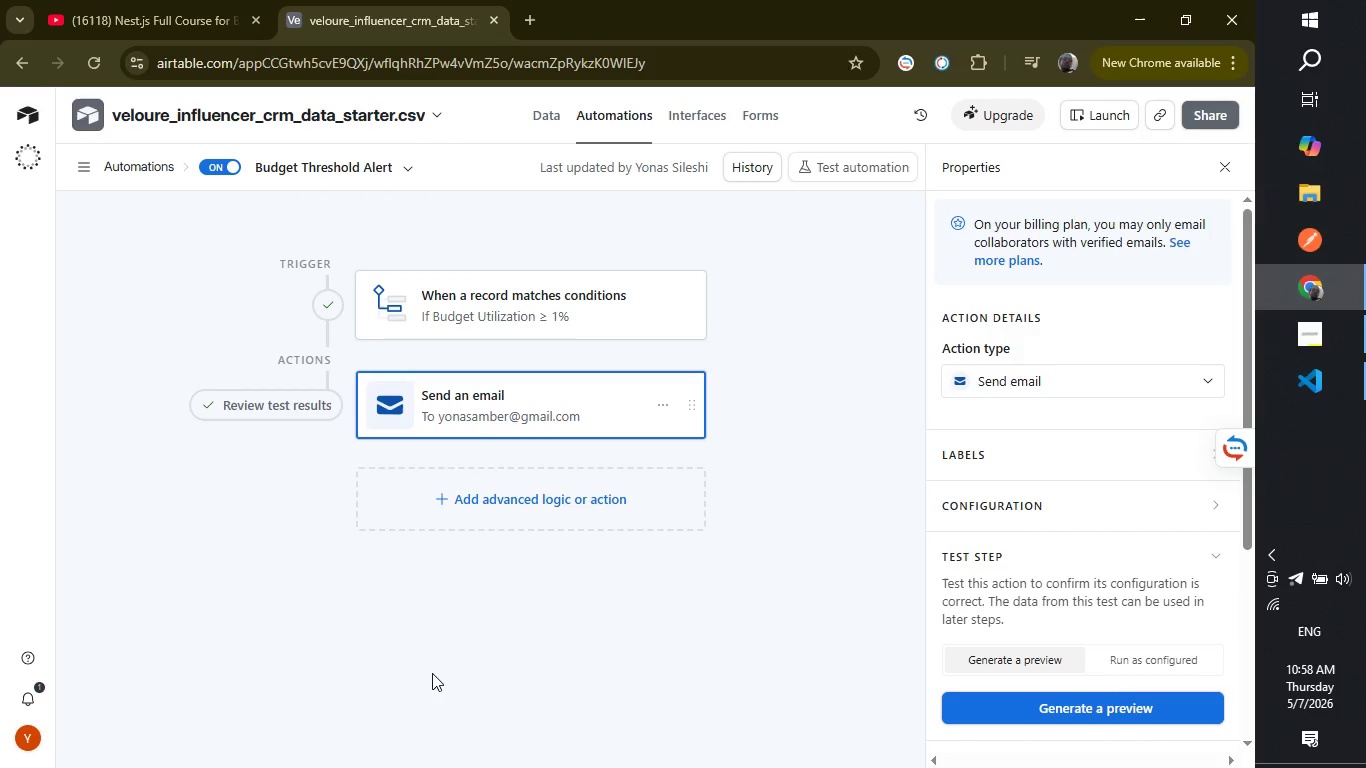 
left_click([432, 673])
 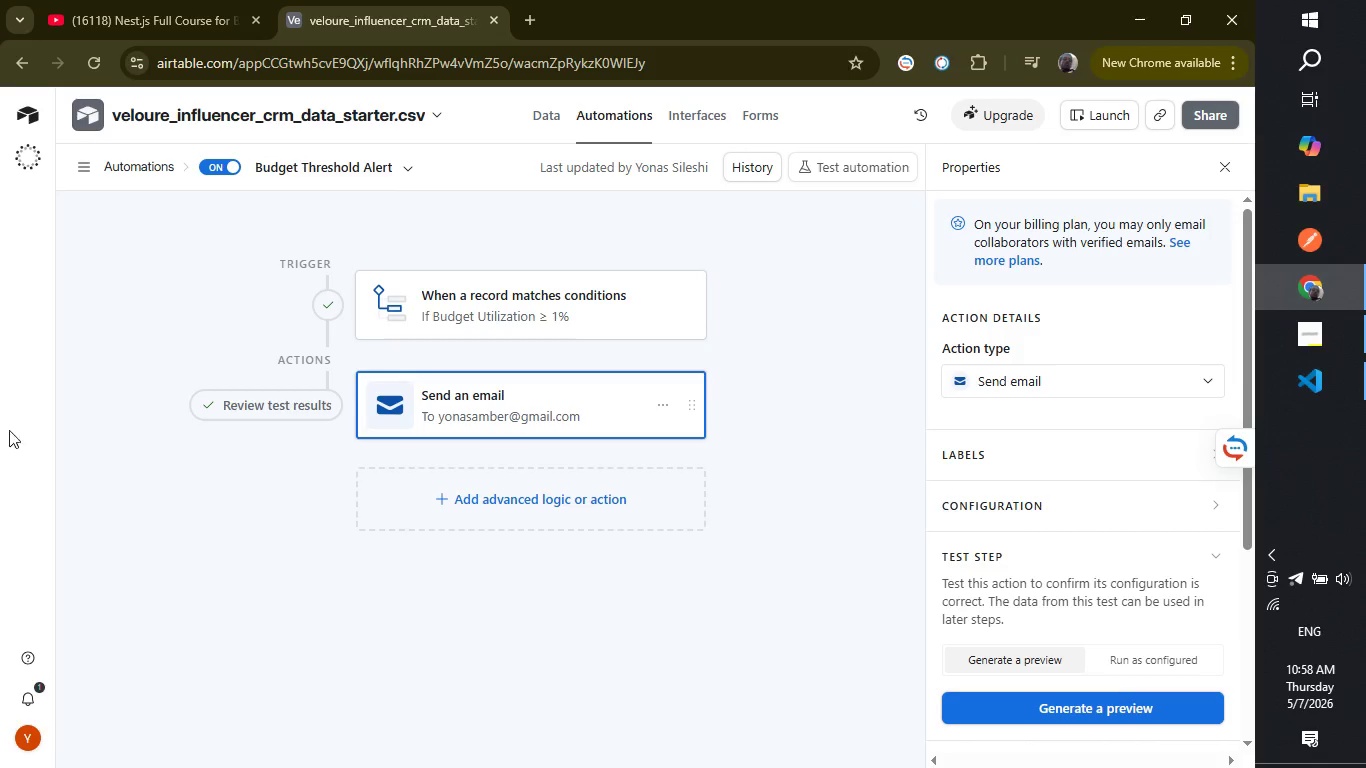 
left_click([471, 596])
 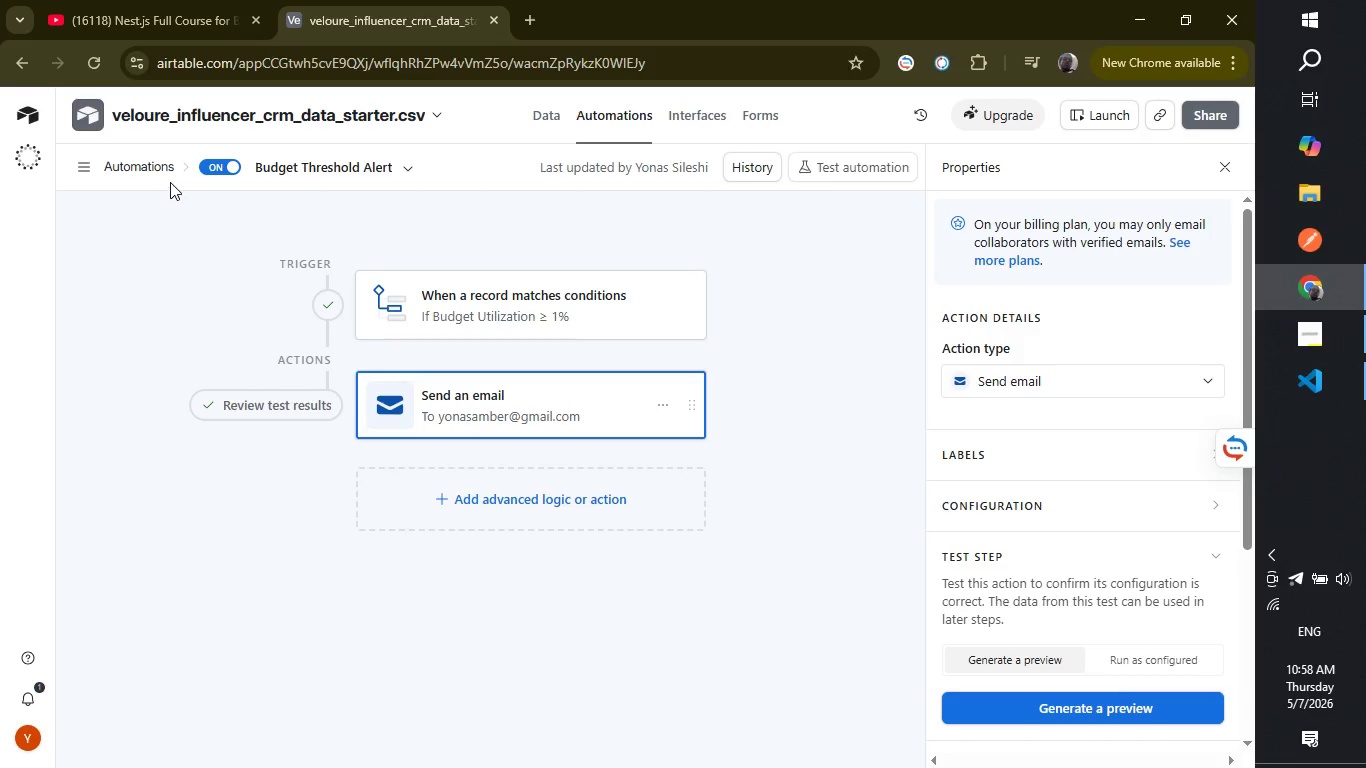 
left_click([152, 164])
 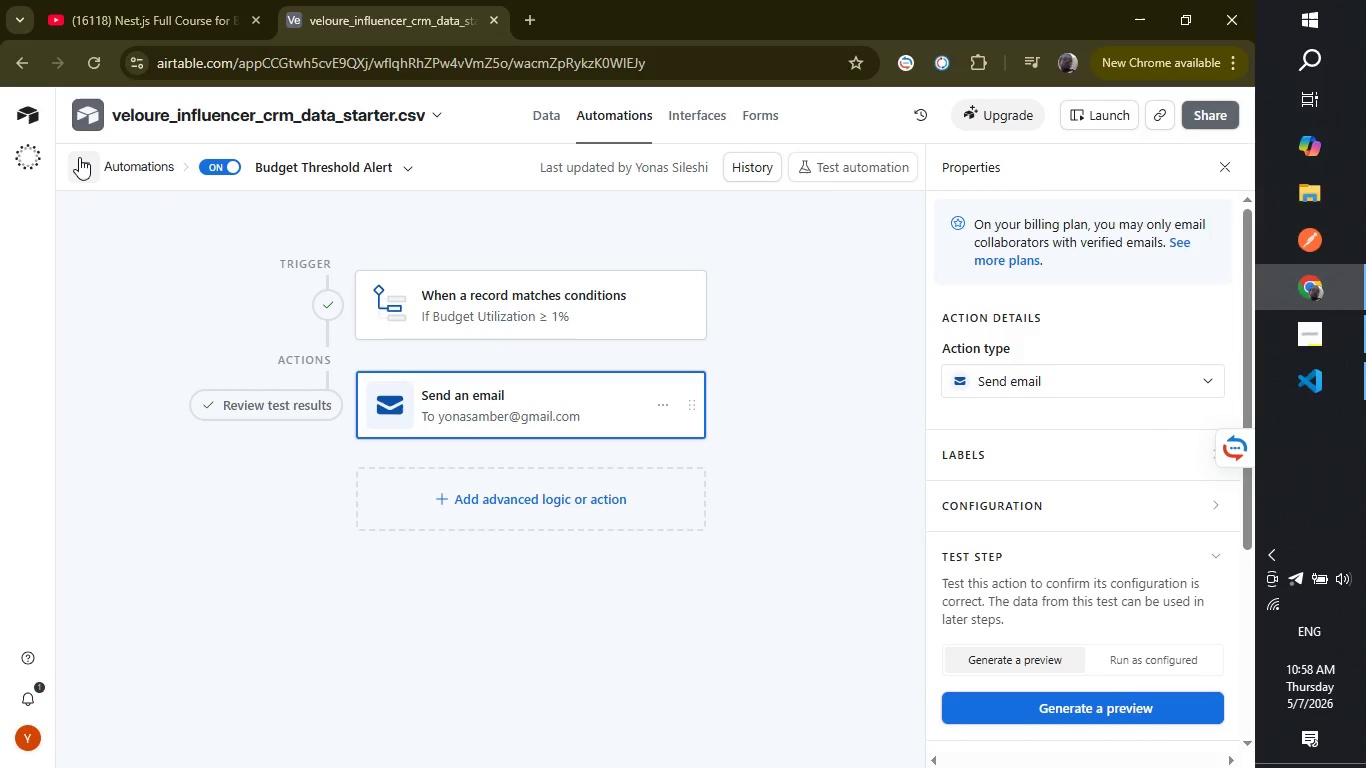 
left_click([79, 157])
 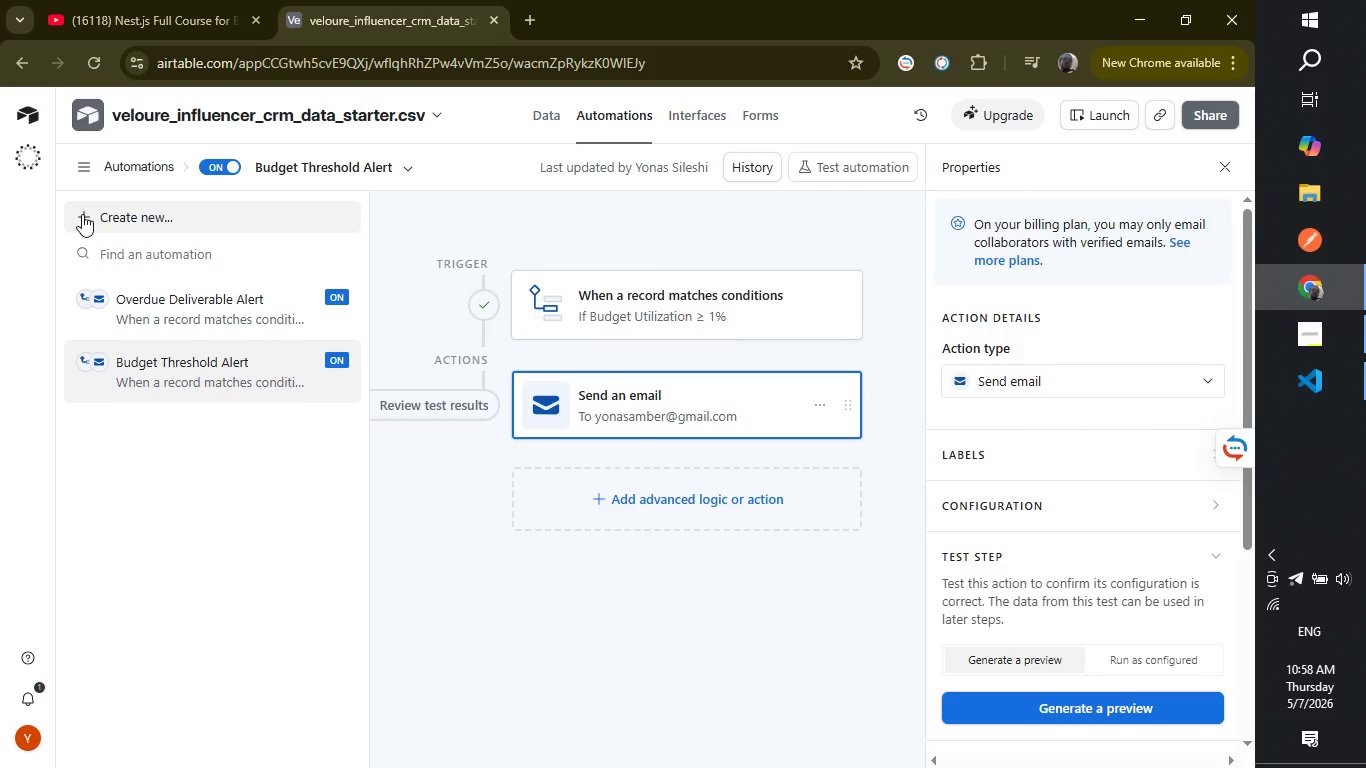 
wait(21.08)
 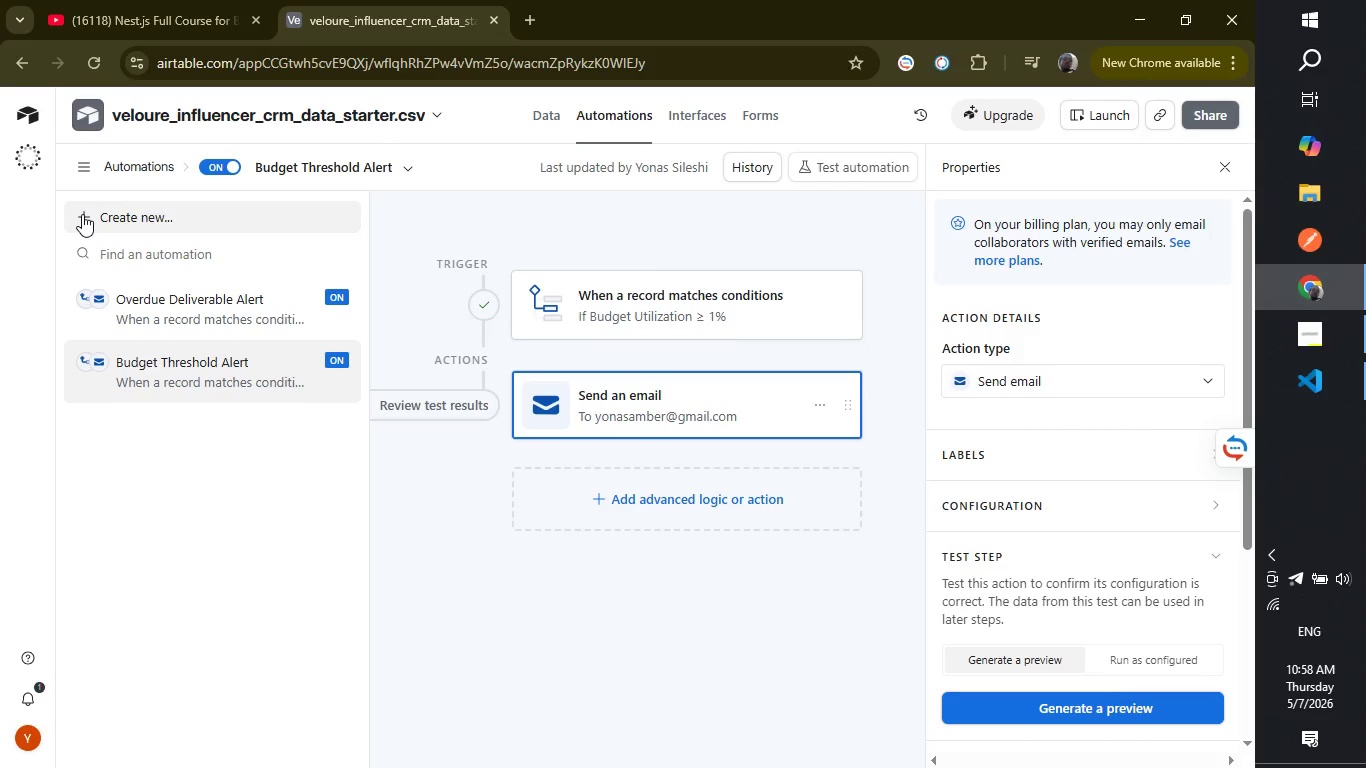 
left_click([82, 214])
 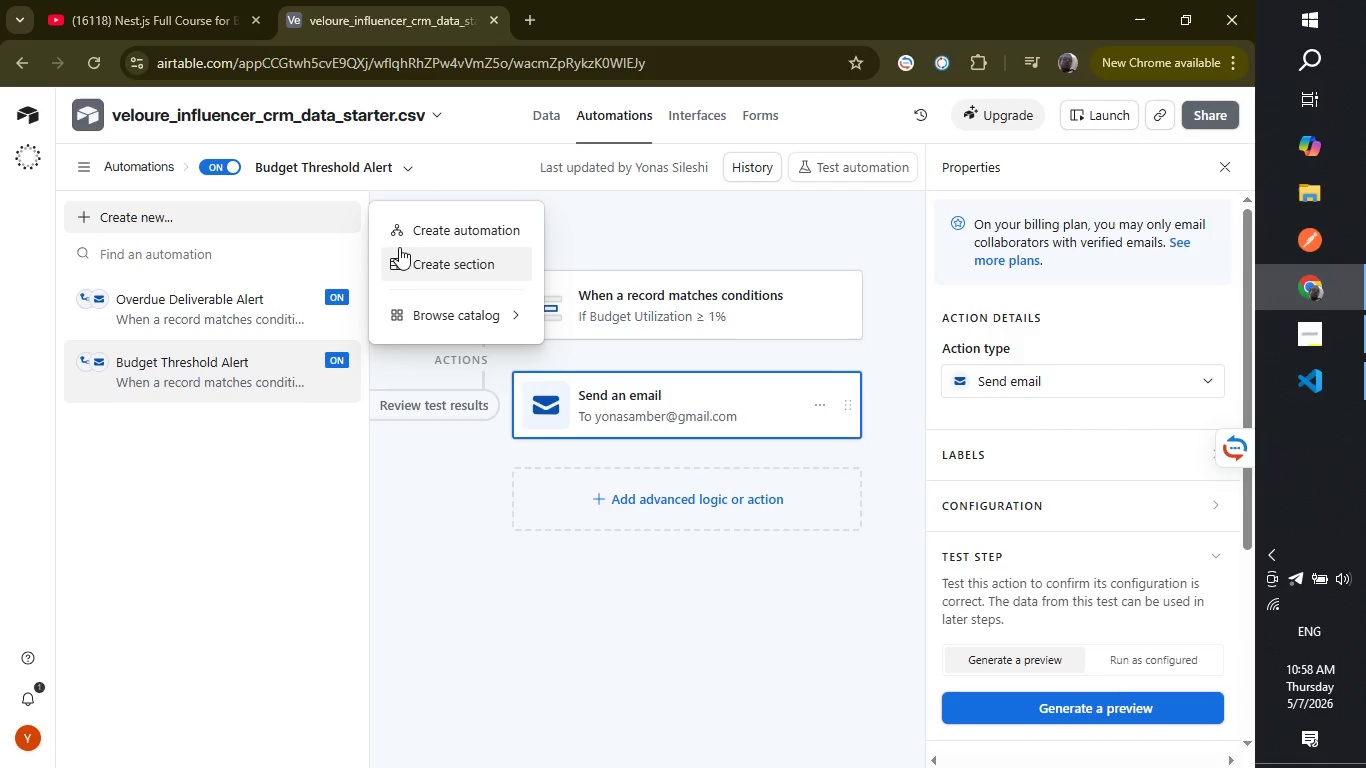 
left_click([418, 231])
 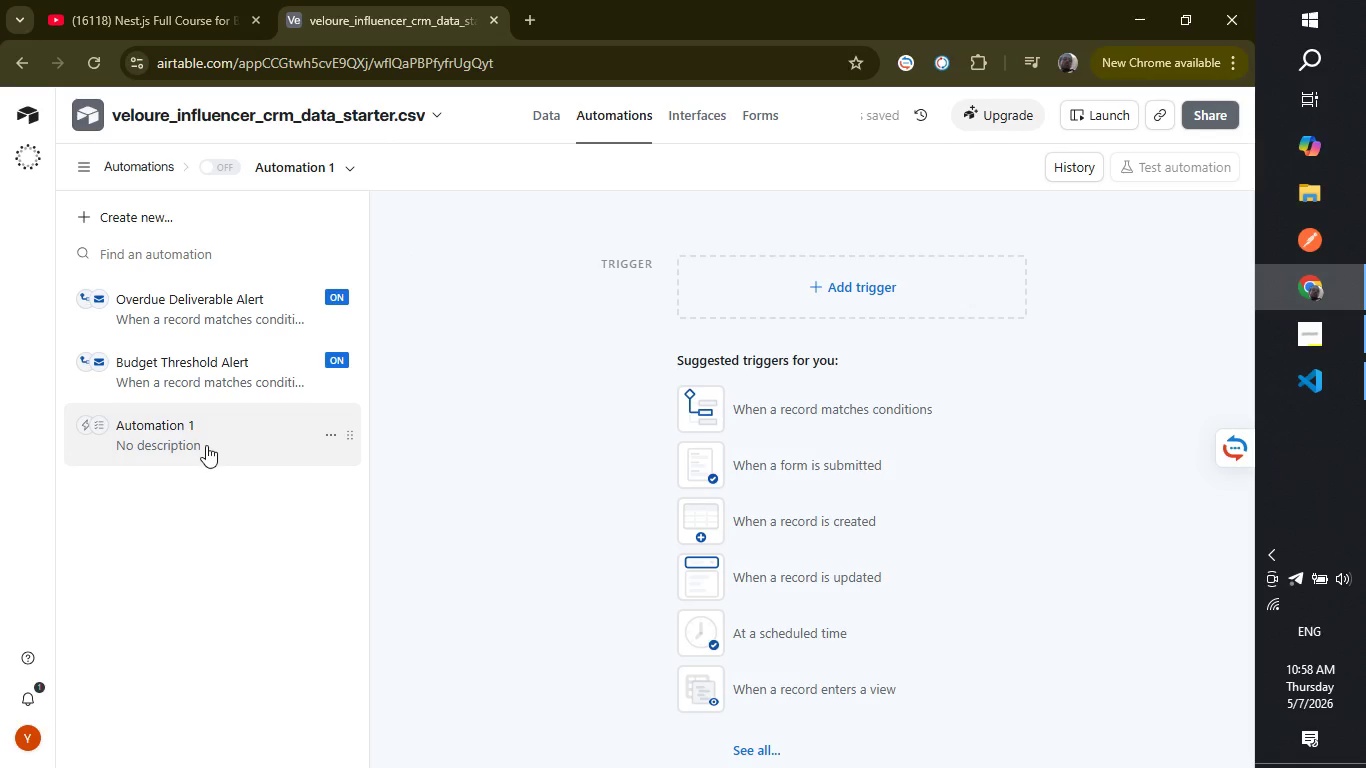 
wait(5.97)
 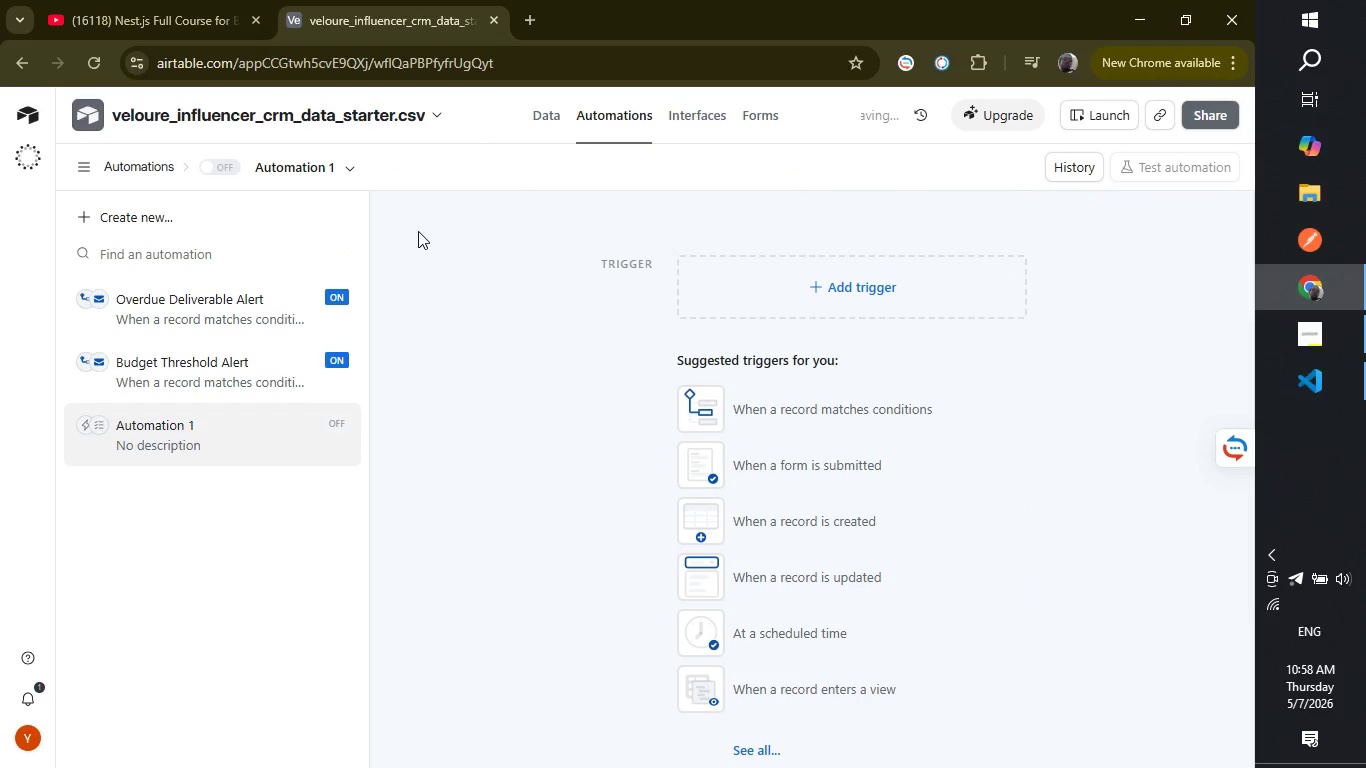 
left_click([330, 439])
 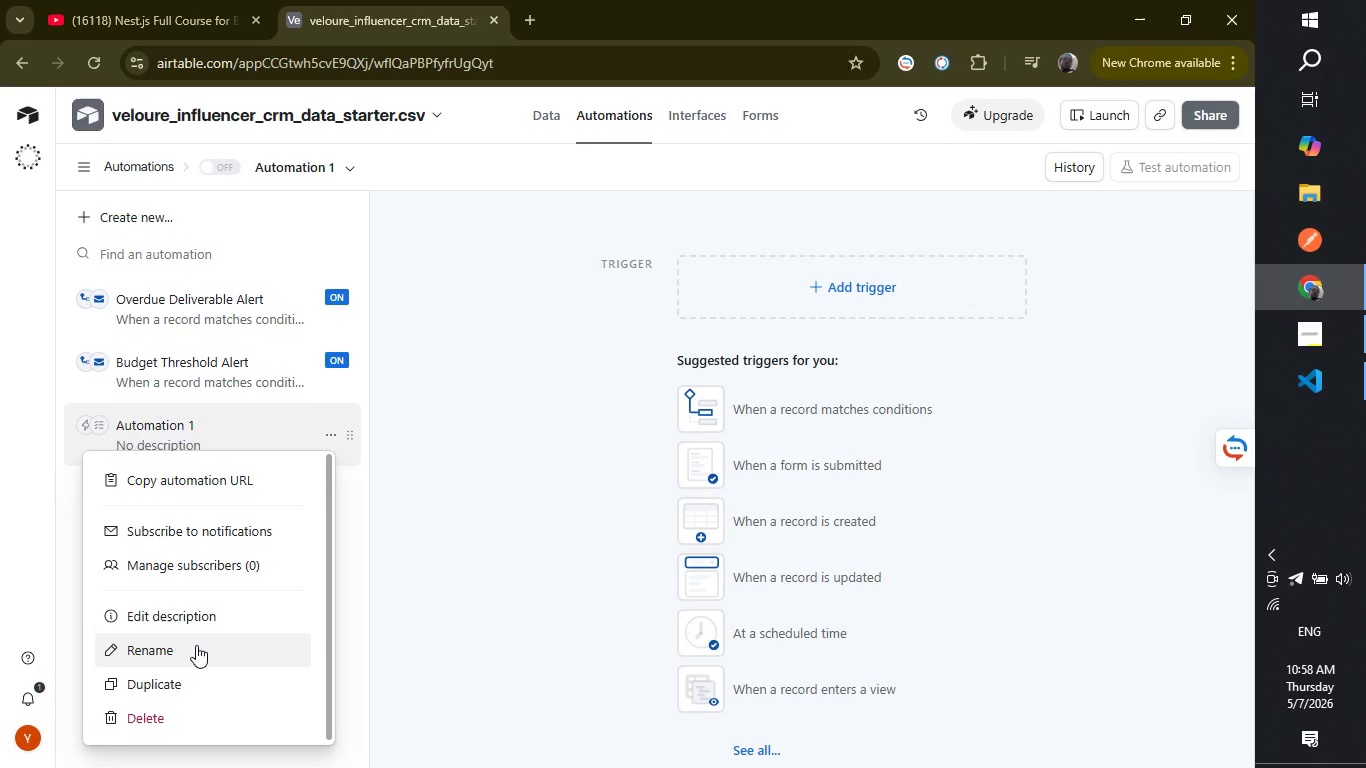 
wait(10.39)
 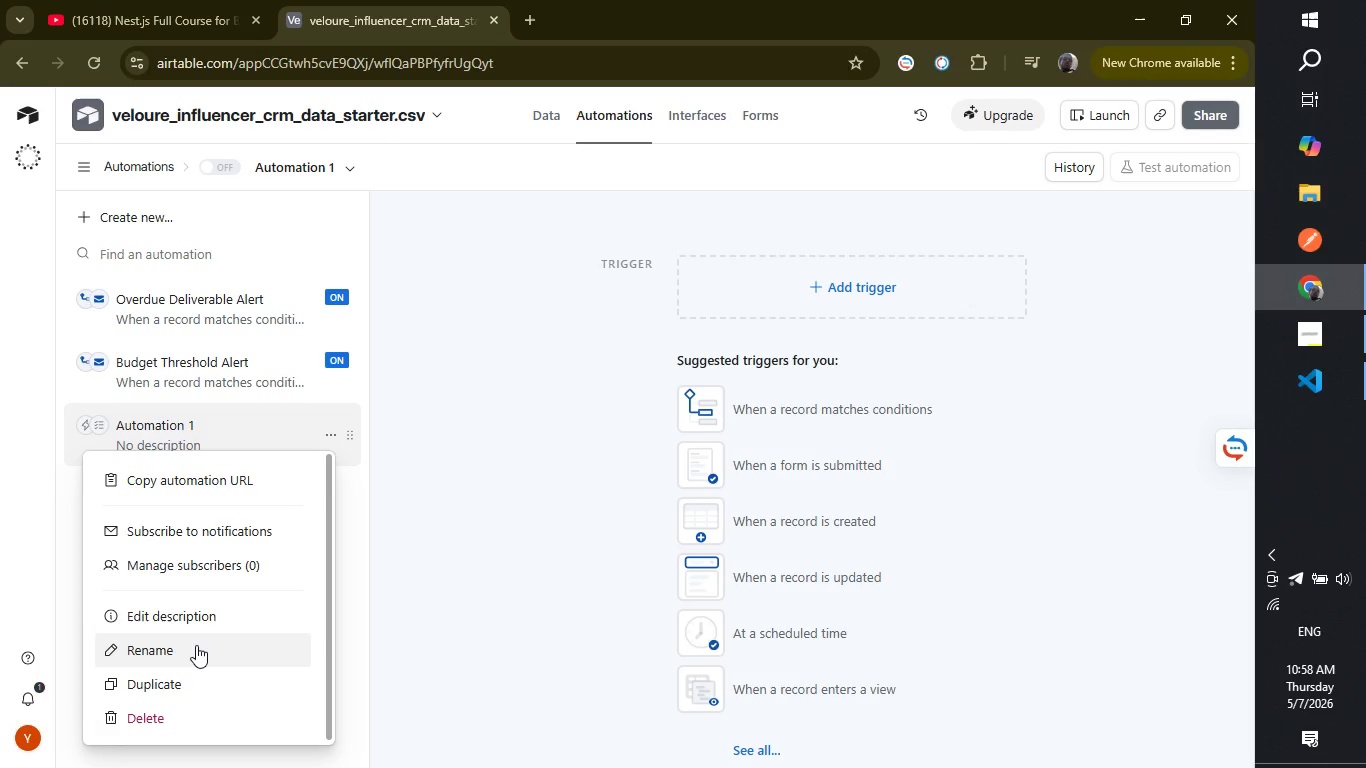 
left_click([196, 646])
 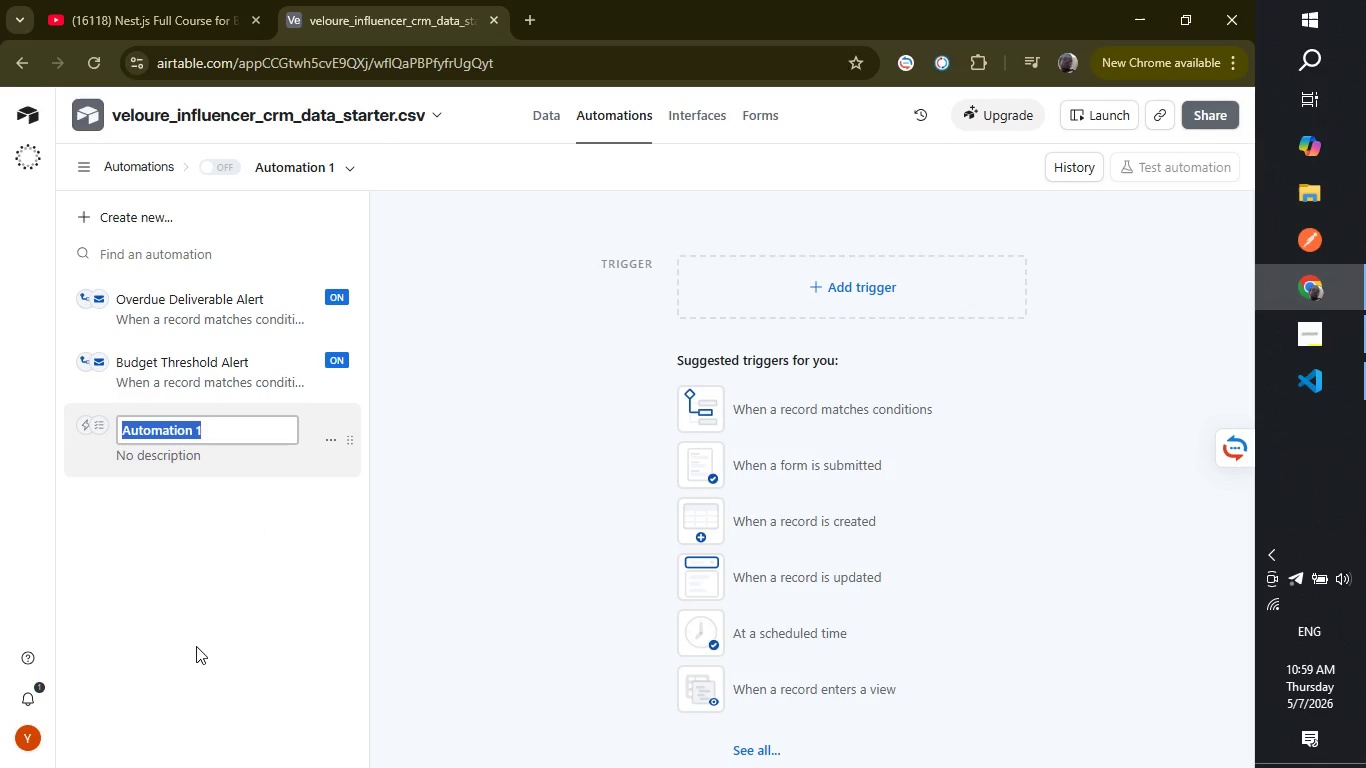 
type(Payment REmi)
key(Backspace)
key(Backspace)
key(Backspace)
type(eminder)
 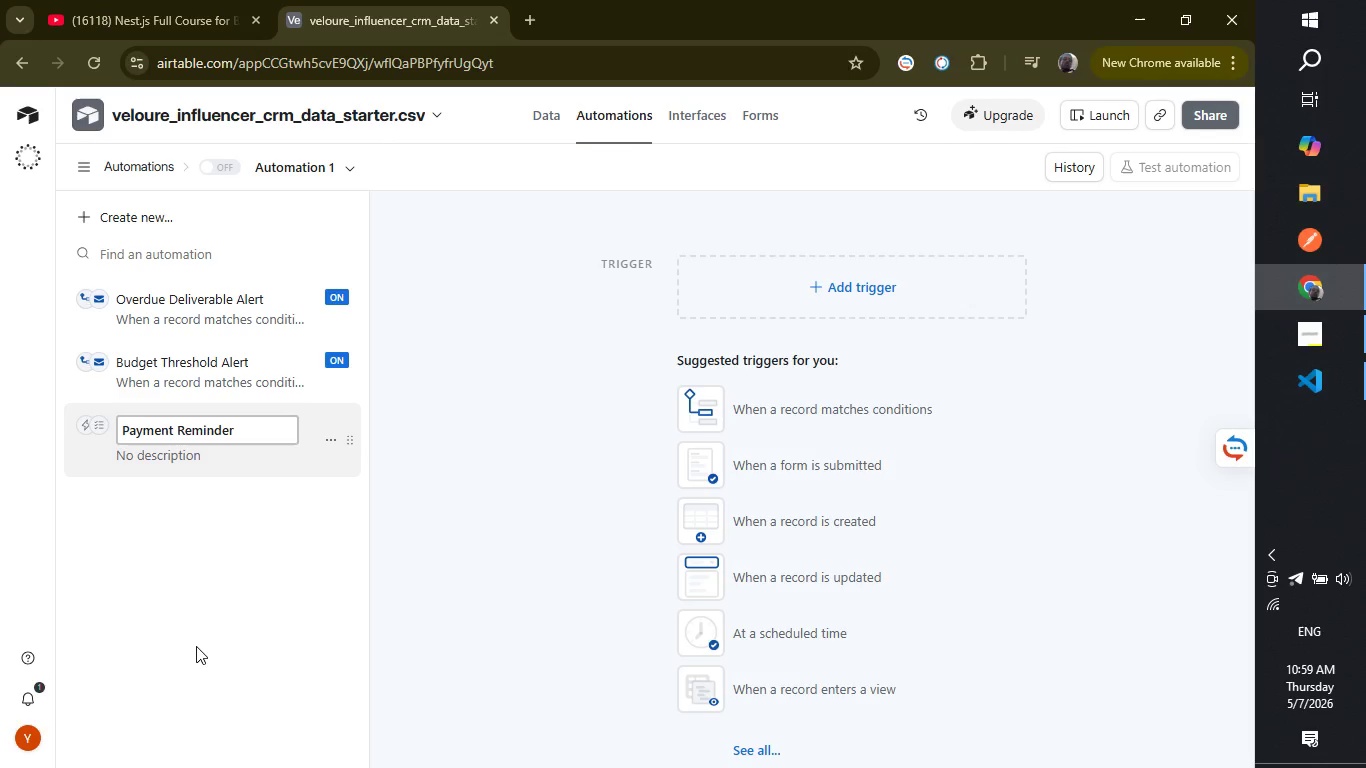 
key(Enter)
 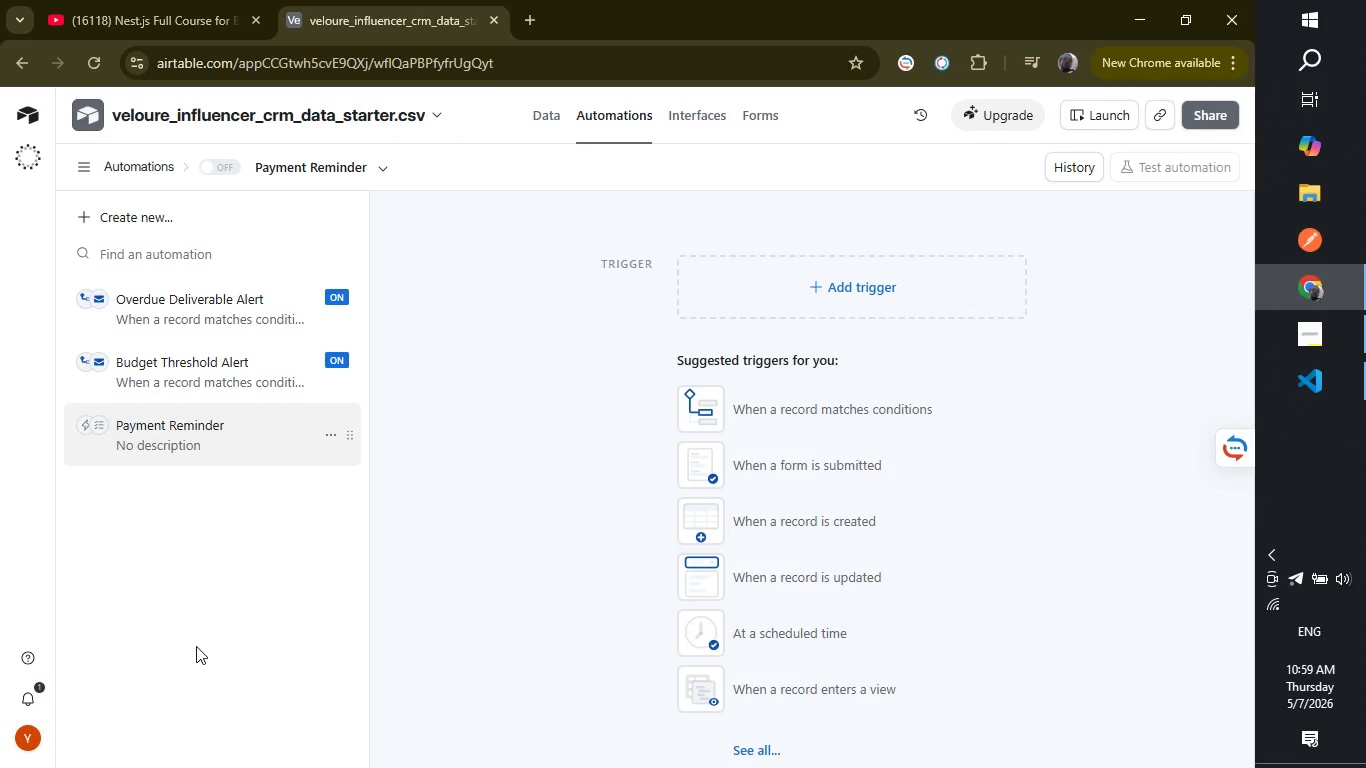 
wait(25.17)
 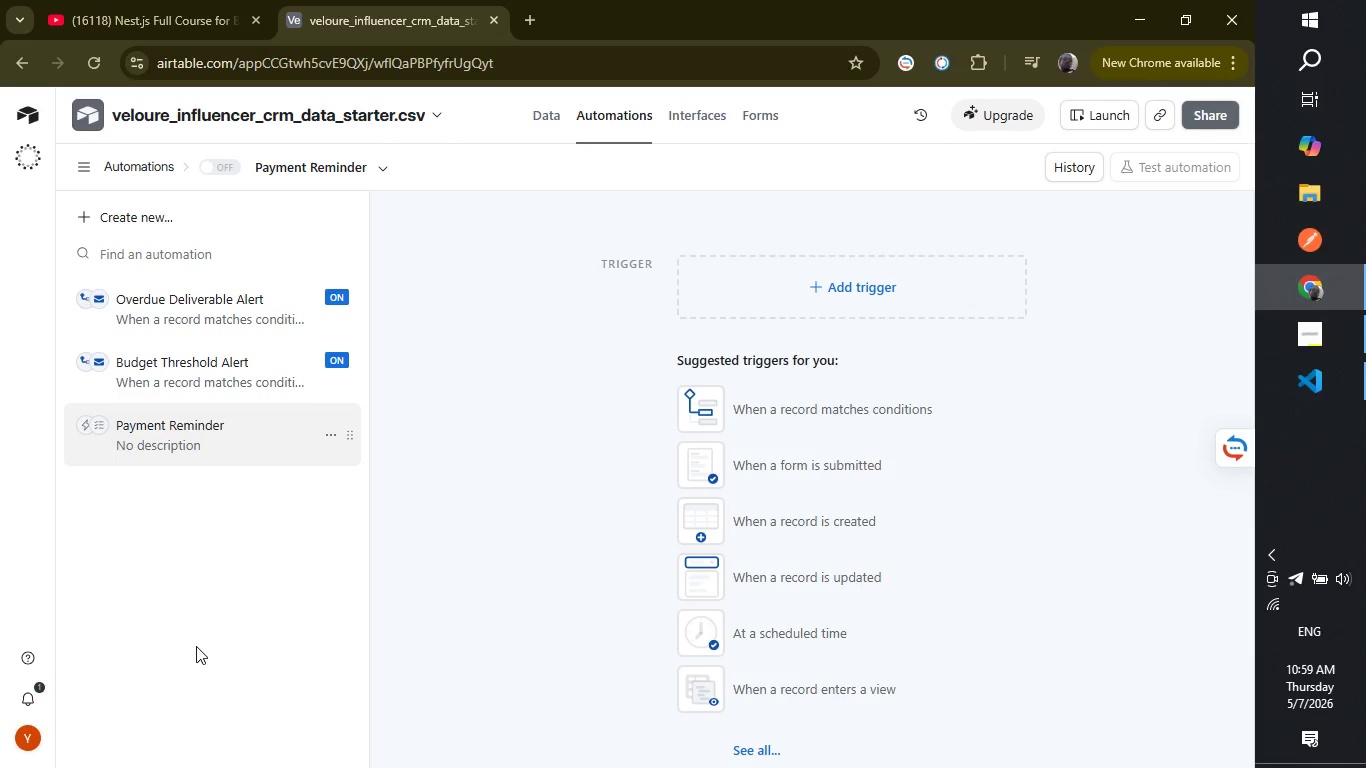 
left_click([551, 120])
 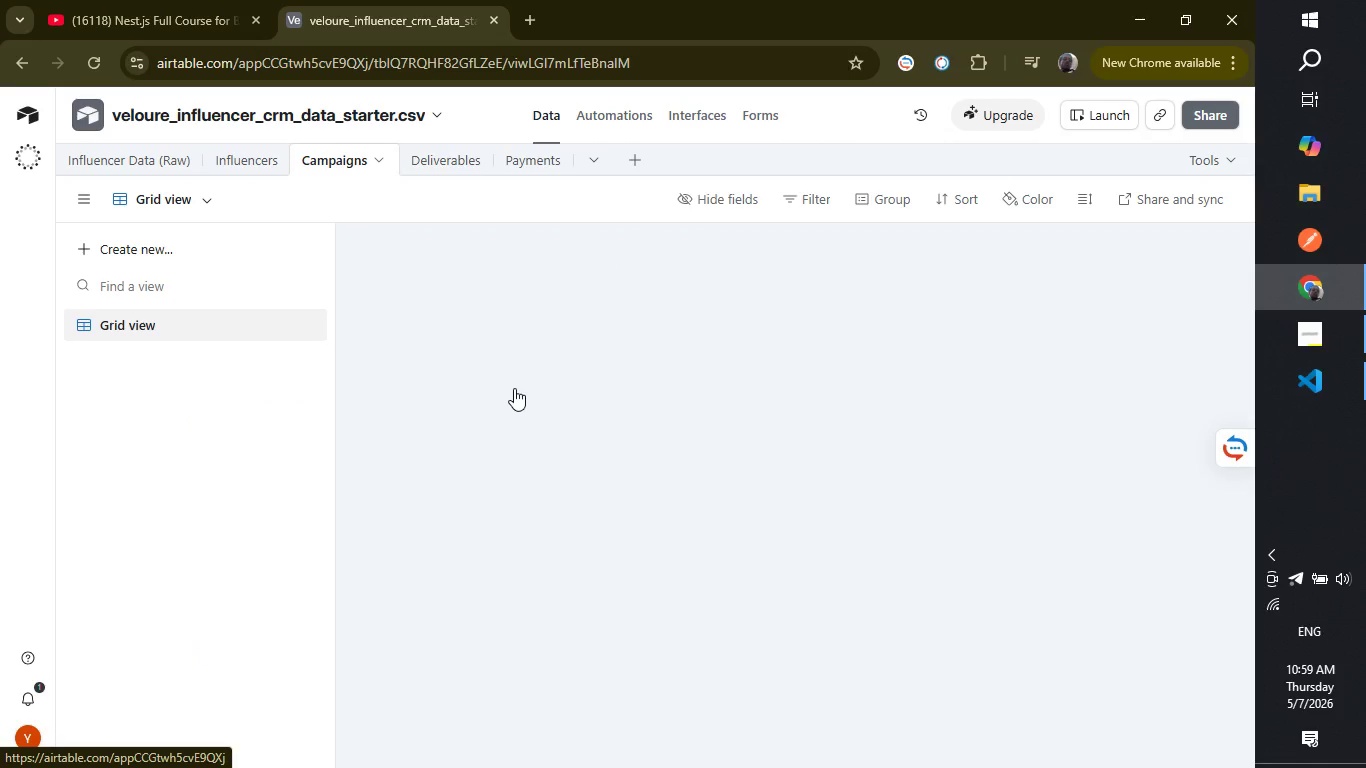 
mouse_move([384, 484])
 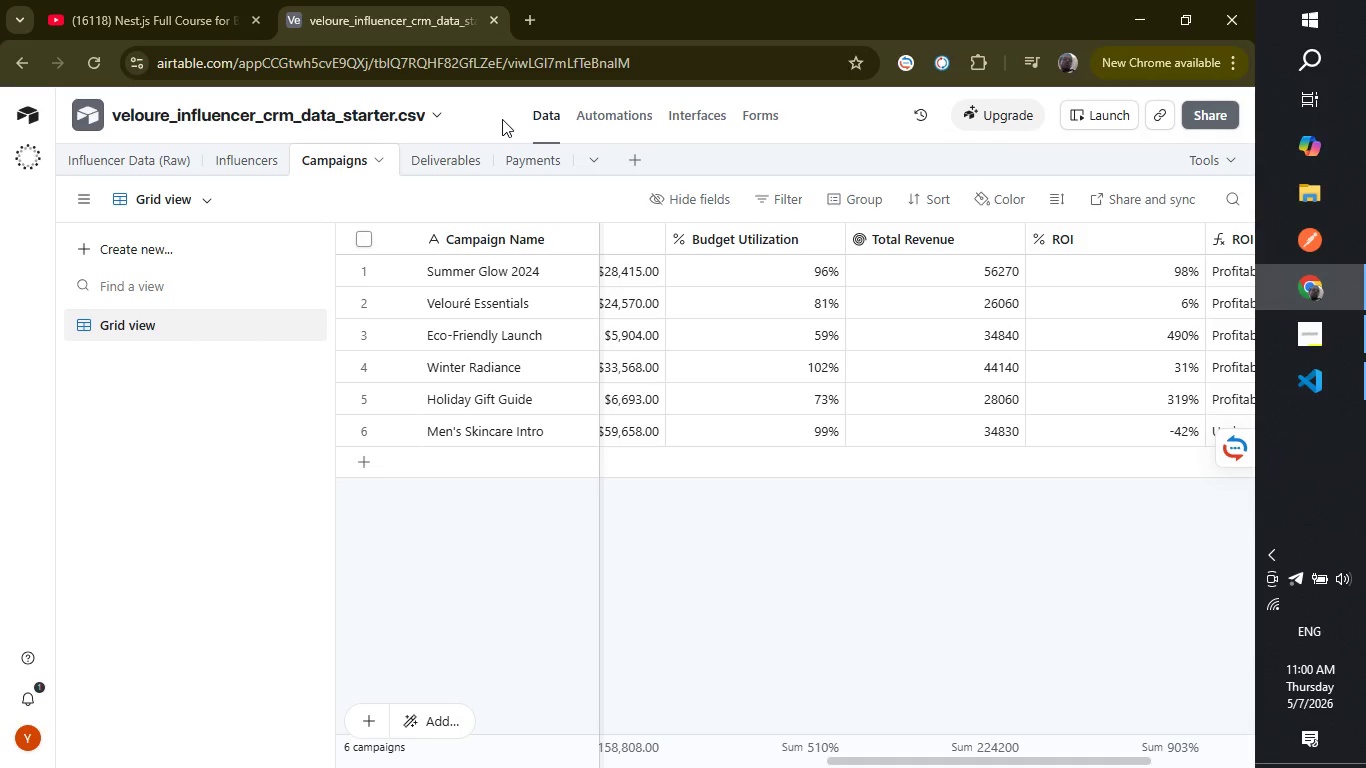 
wait(38.99)
 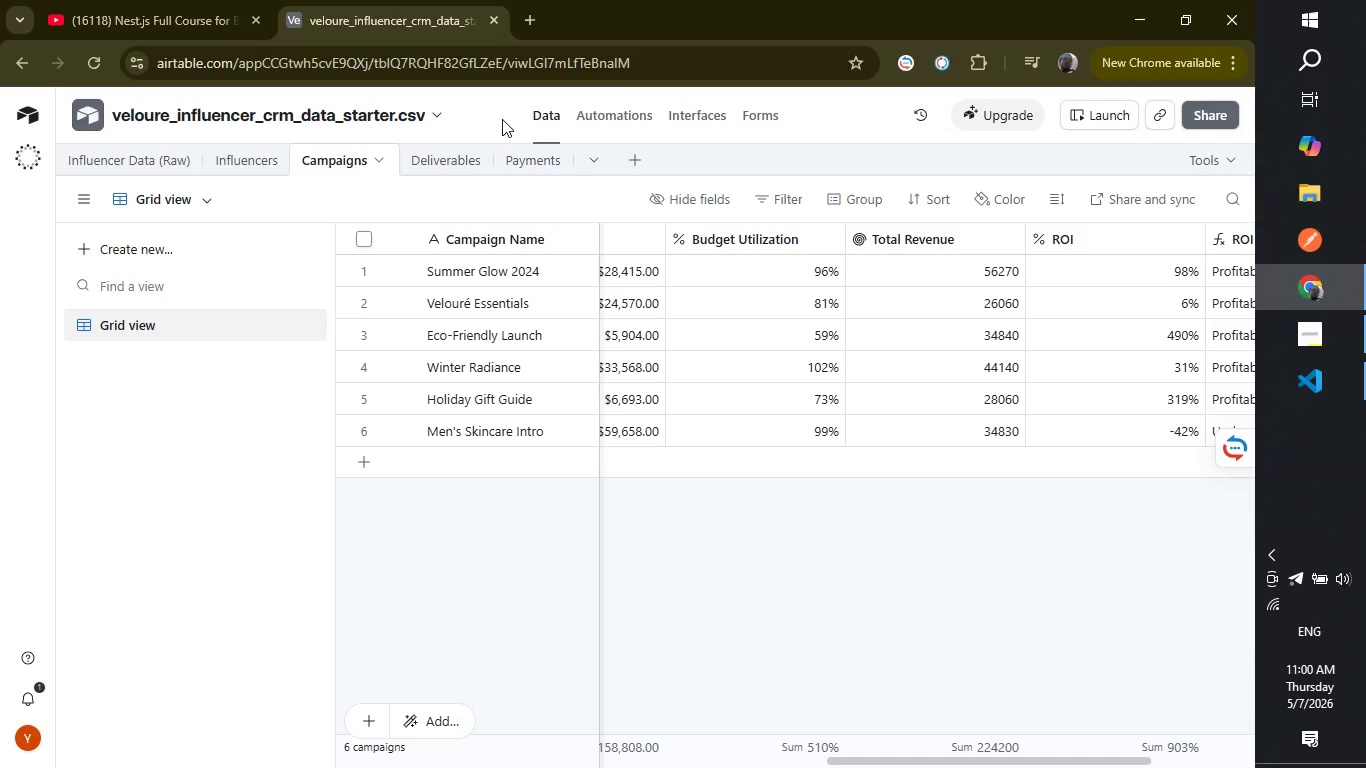 
left_click([512, 160])
 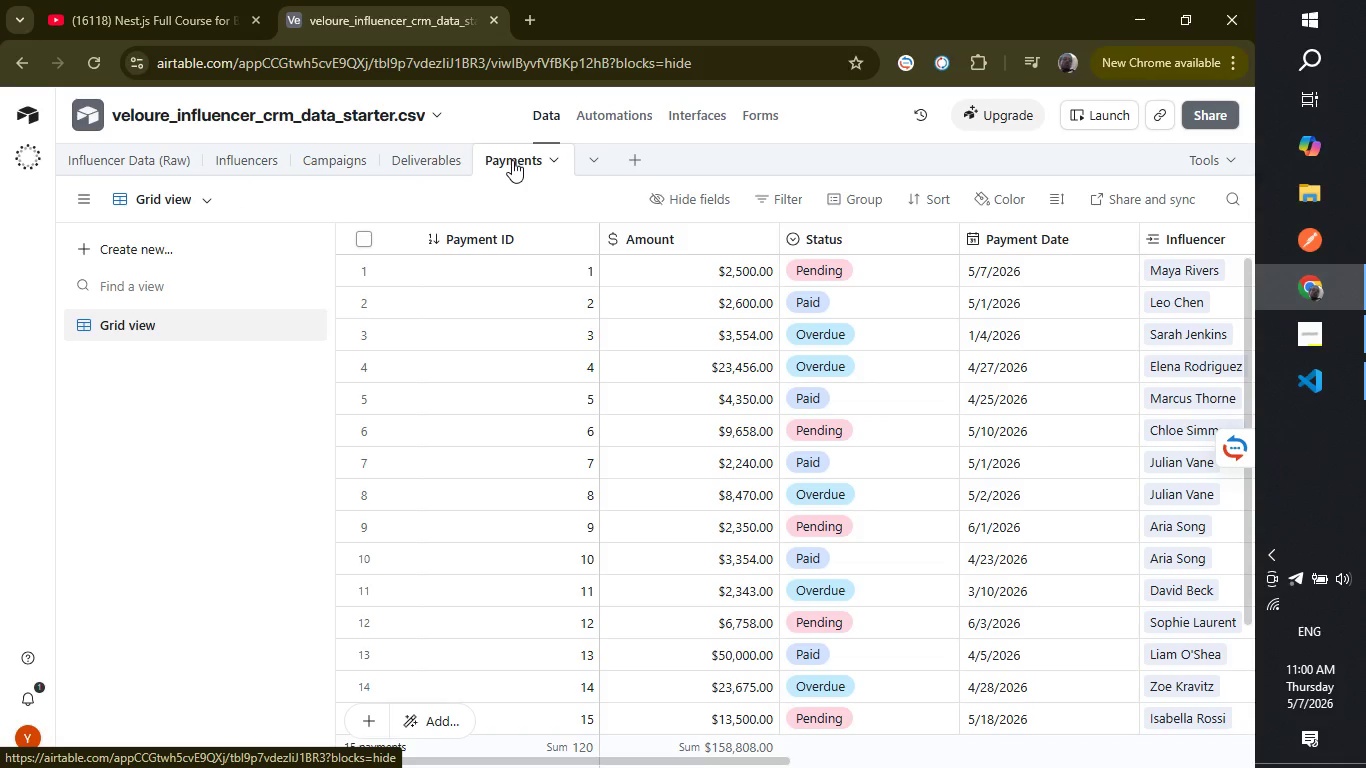 
wait(19.19)
 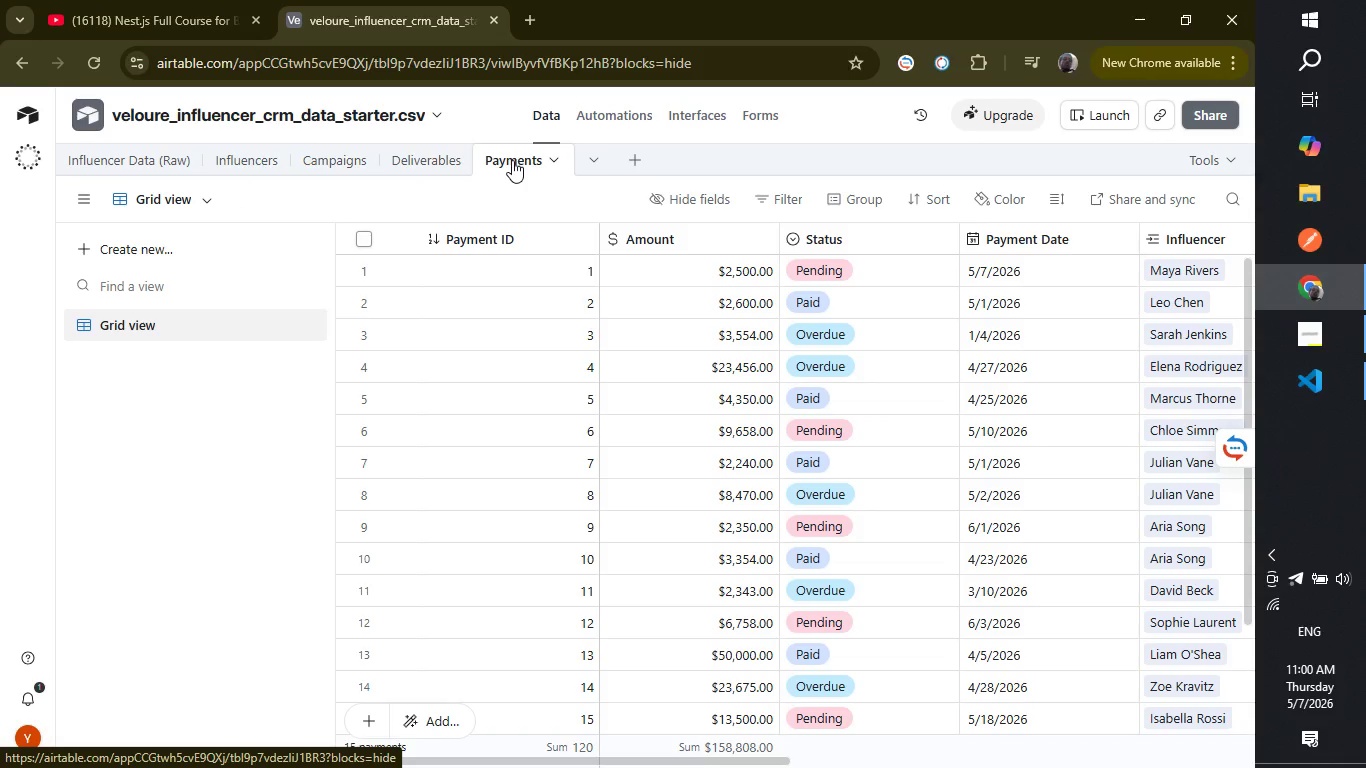 
left_click_drag(start_coordinate=[700, 756], to_coordinate=[673, 723])
 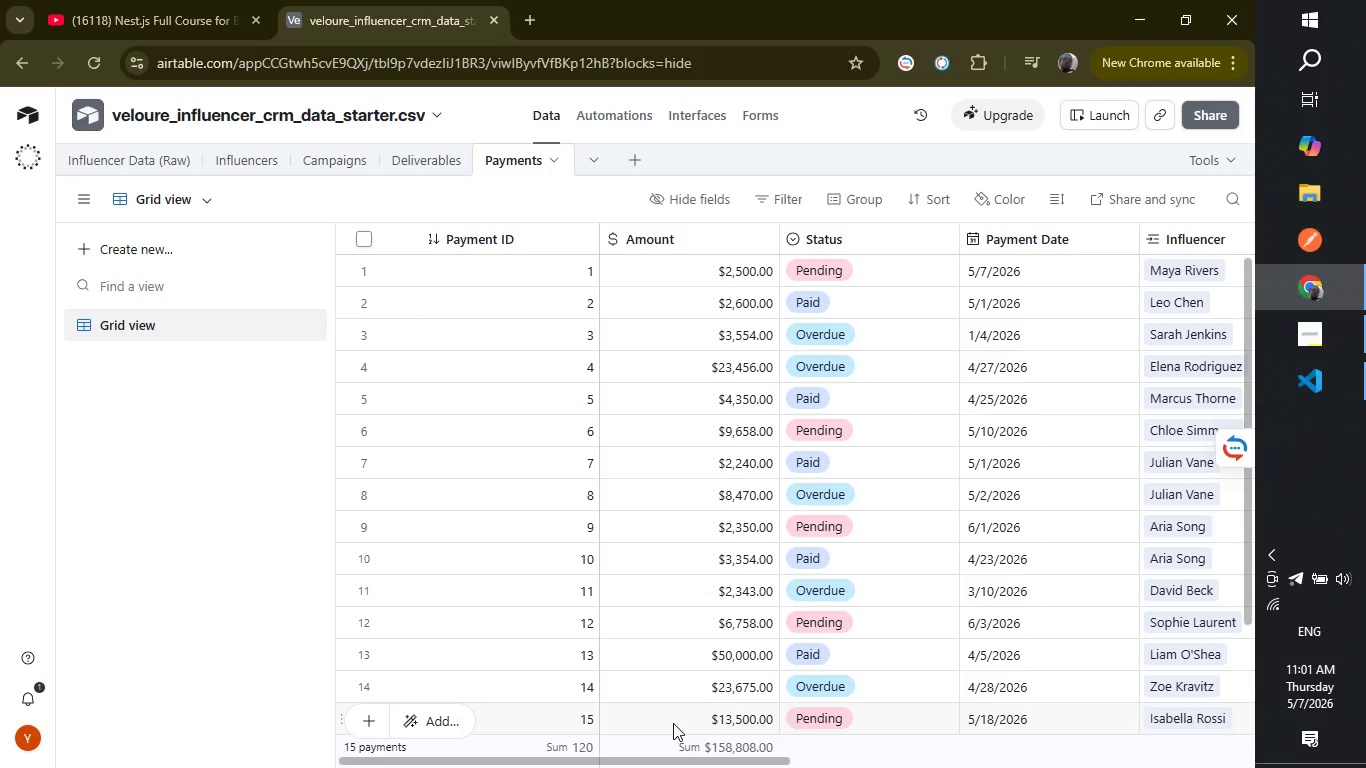 
wait(40.05)
 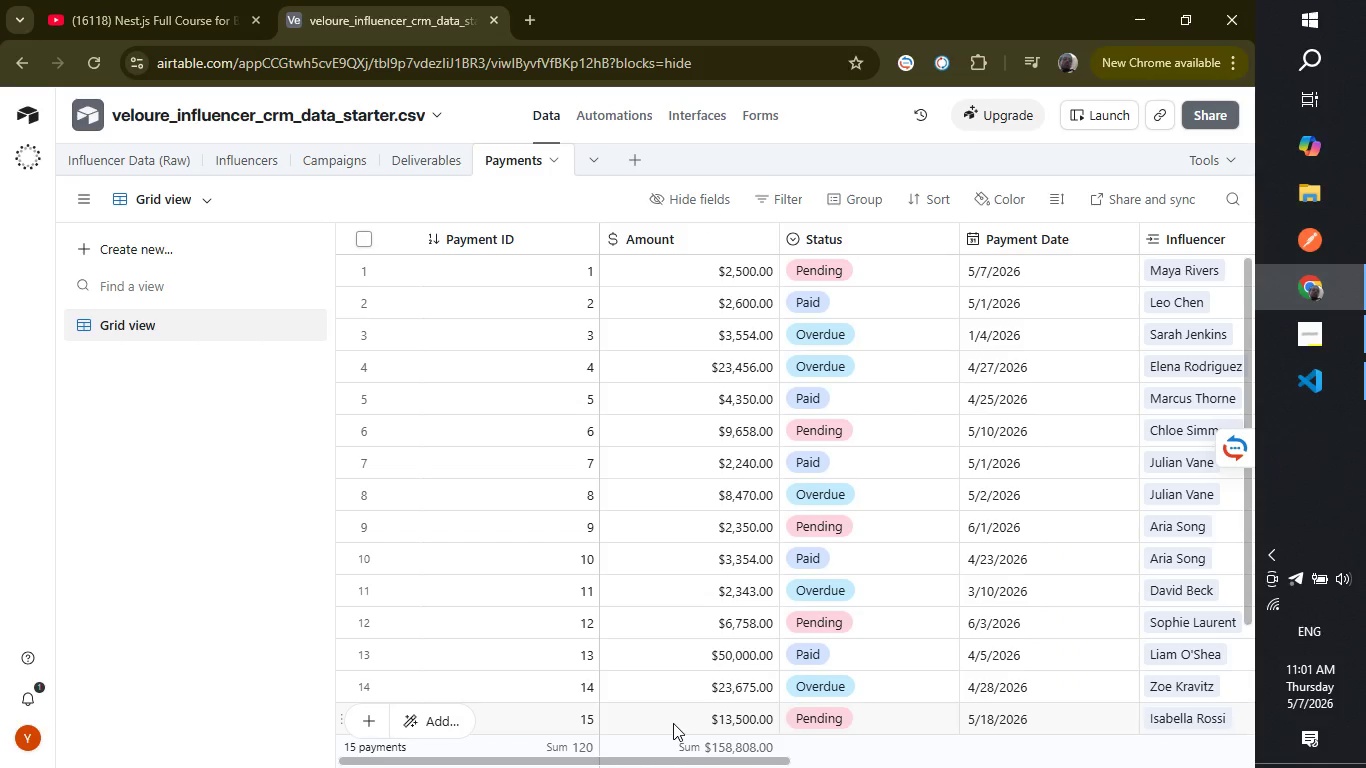 
left_click([623, 105])
 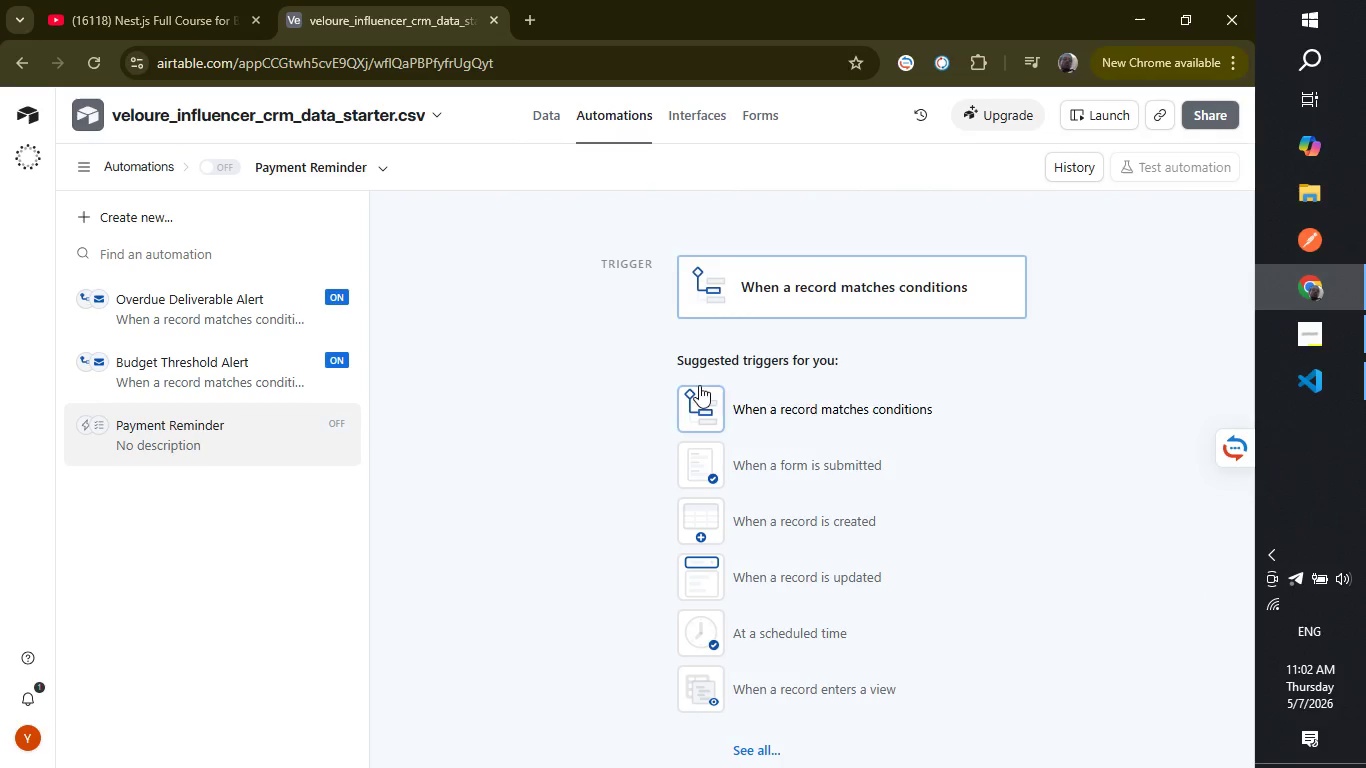 
left_click([793, 299])
 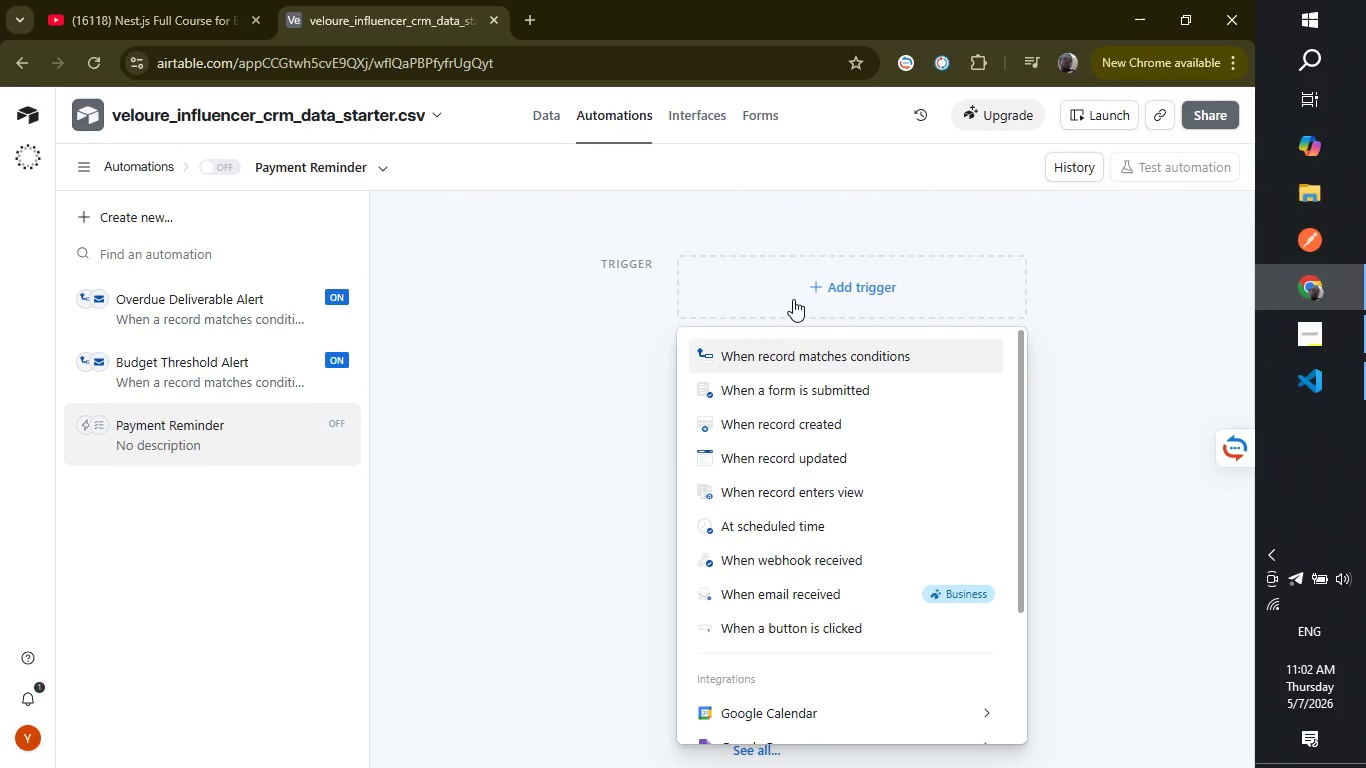 
wait(9.84)
 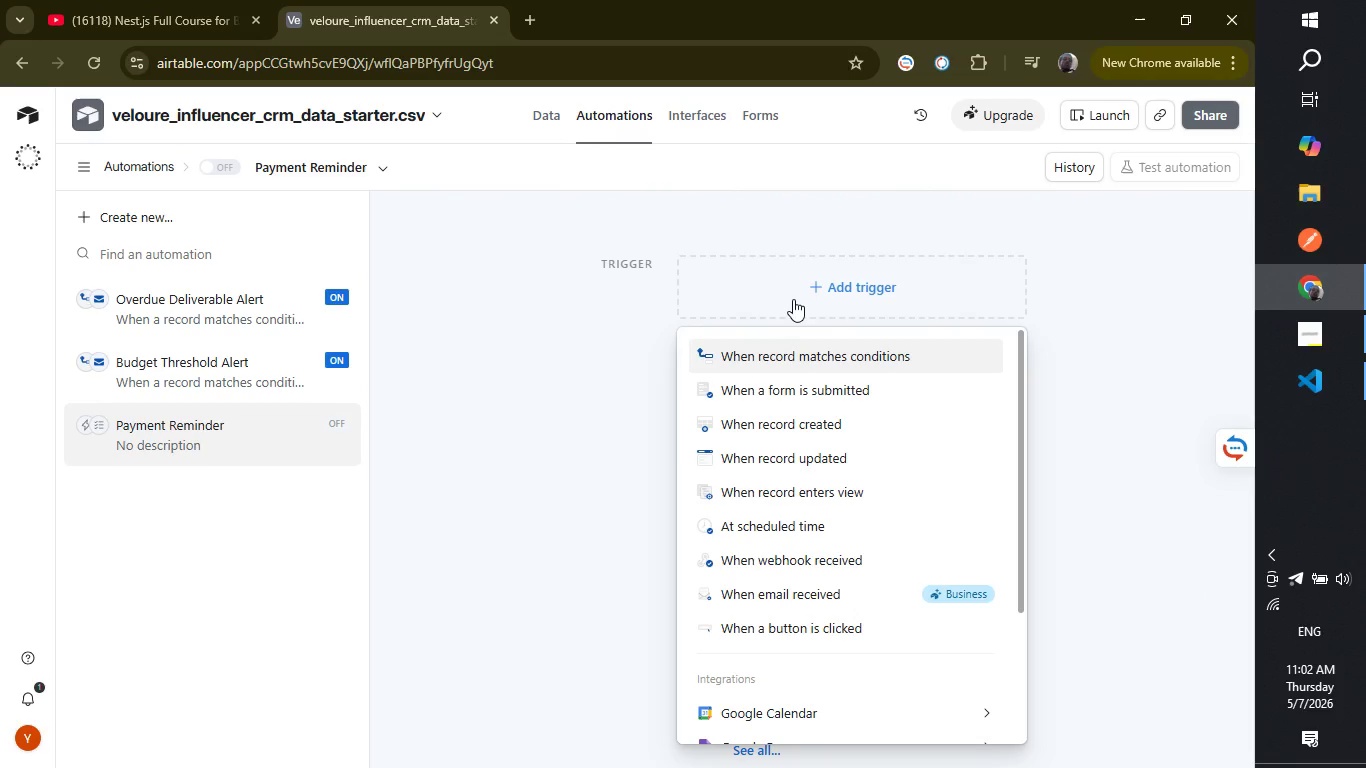 
left_click([788, 360])
 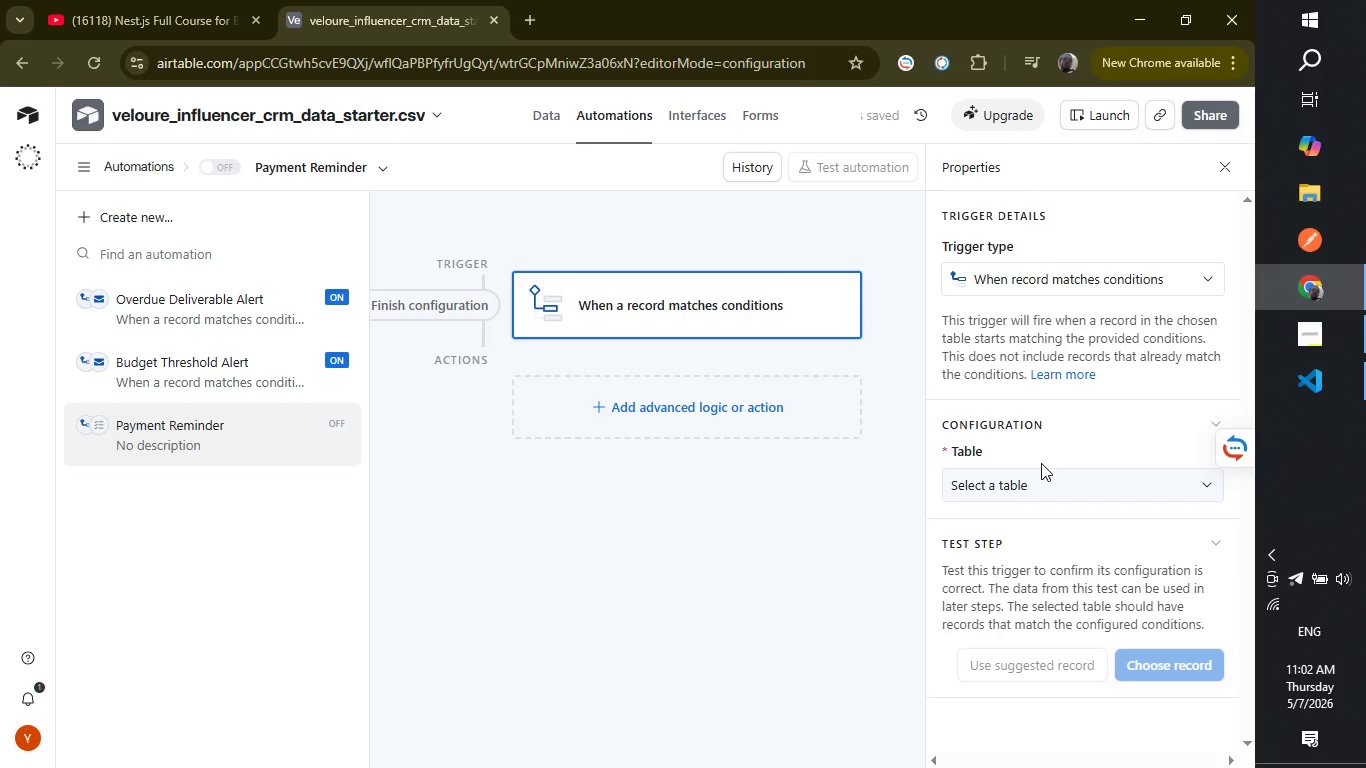 
left_click([1056, 480])
 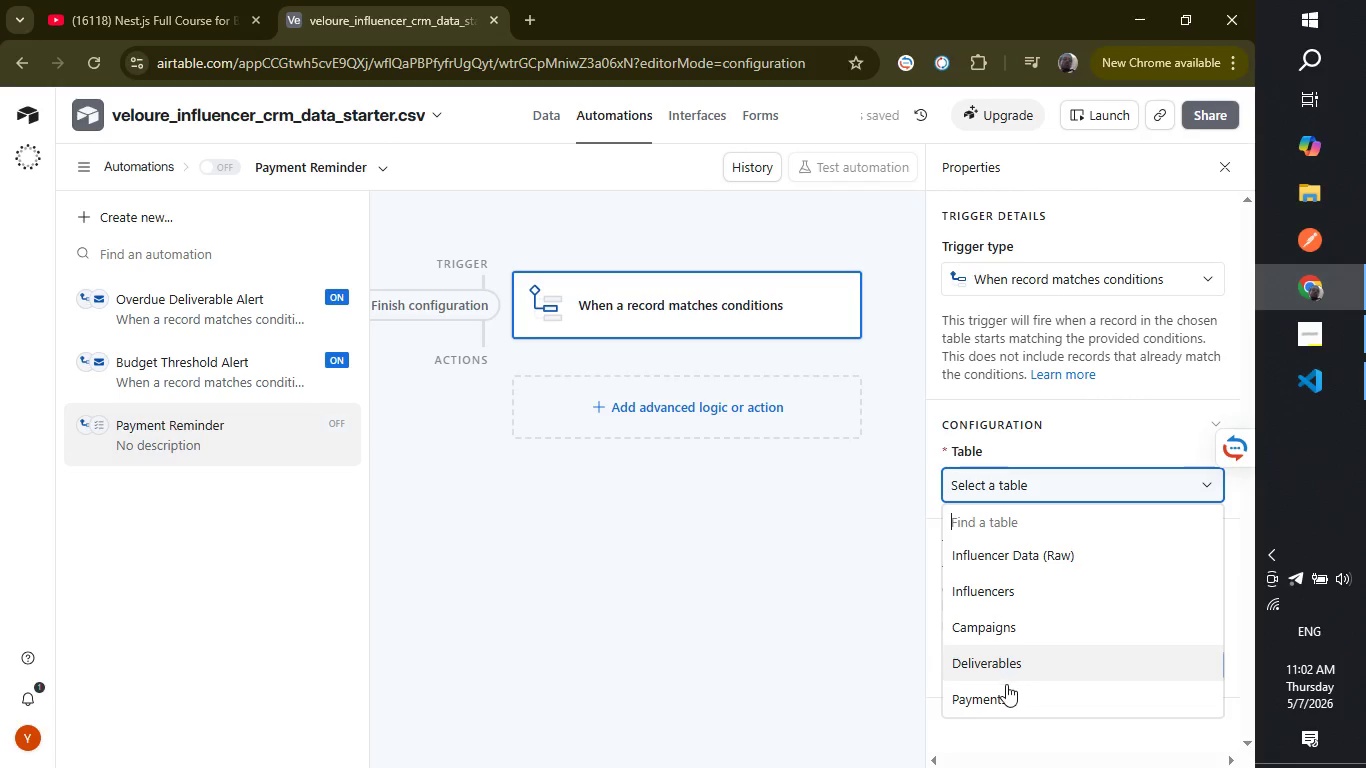 
left_click([1006, 697])
 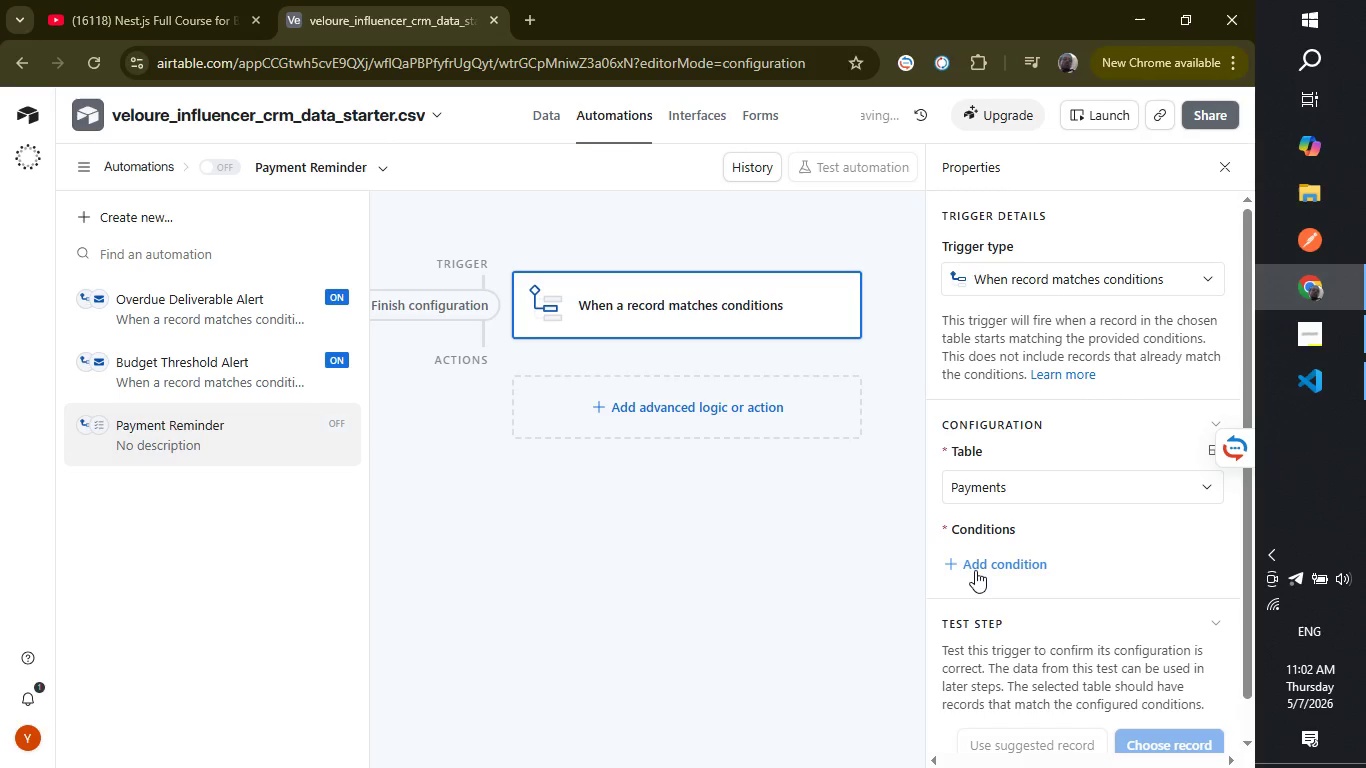 
left_click([971, 564])
 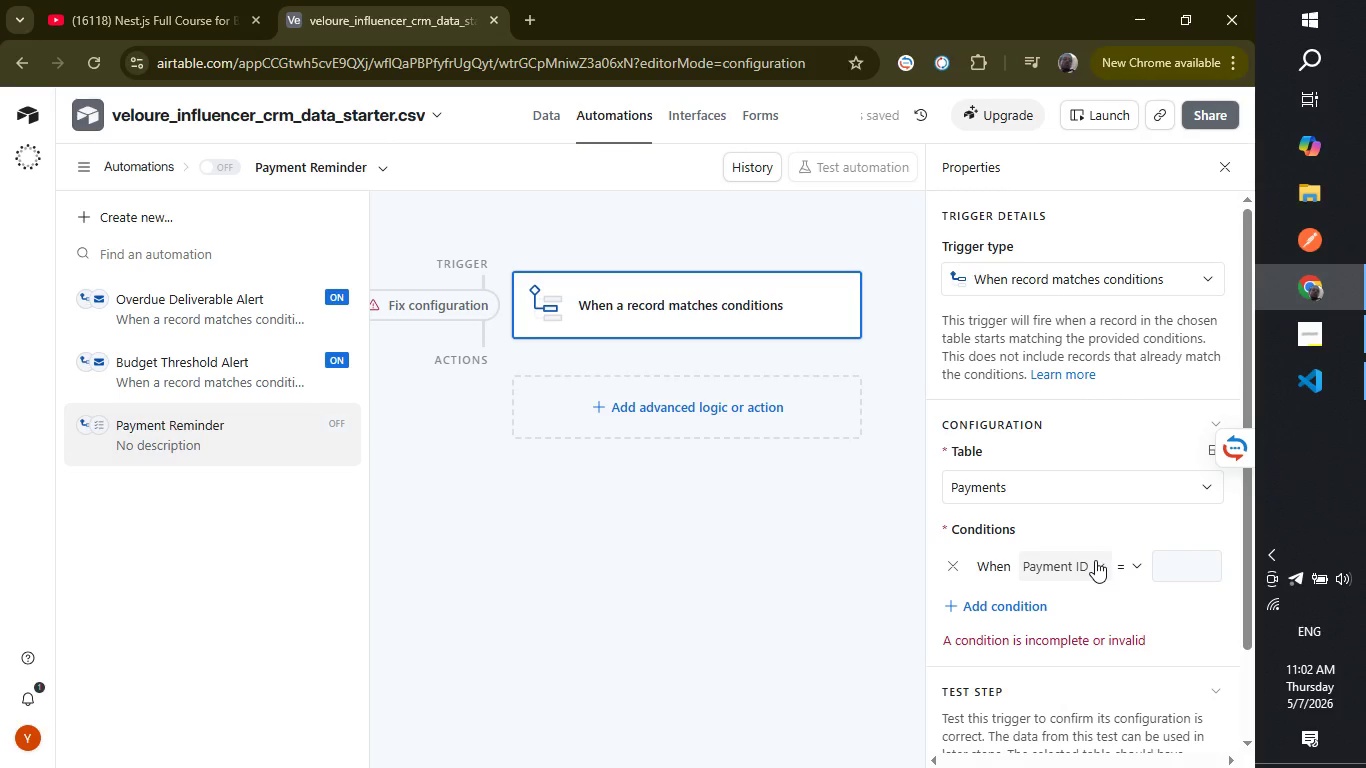 
left_click([1095, 560])
 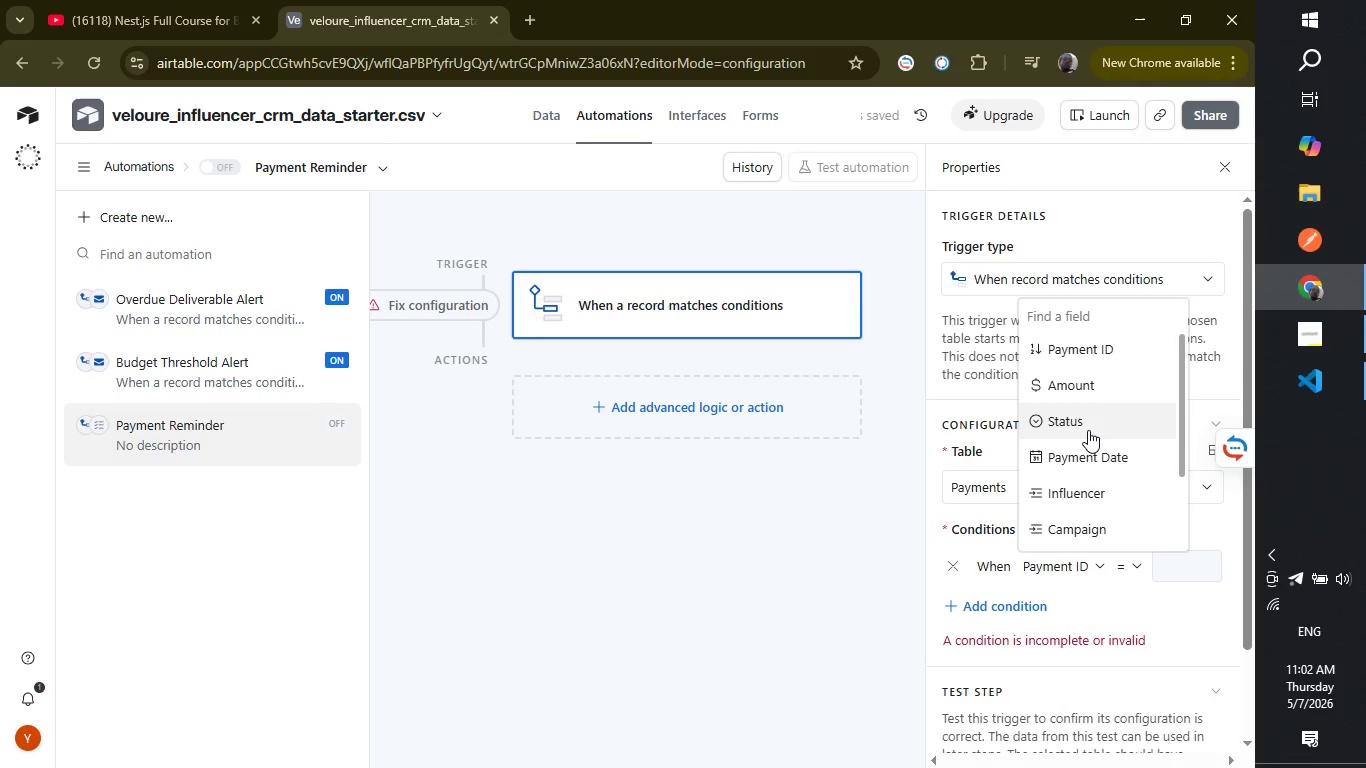 
left_click([1088, 437])
 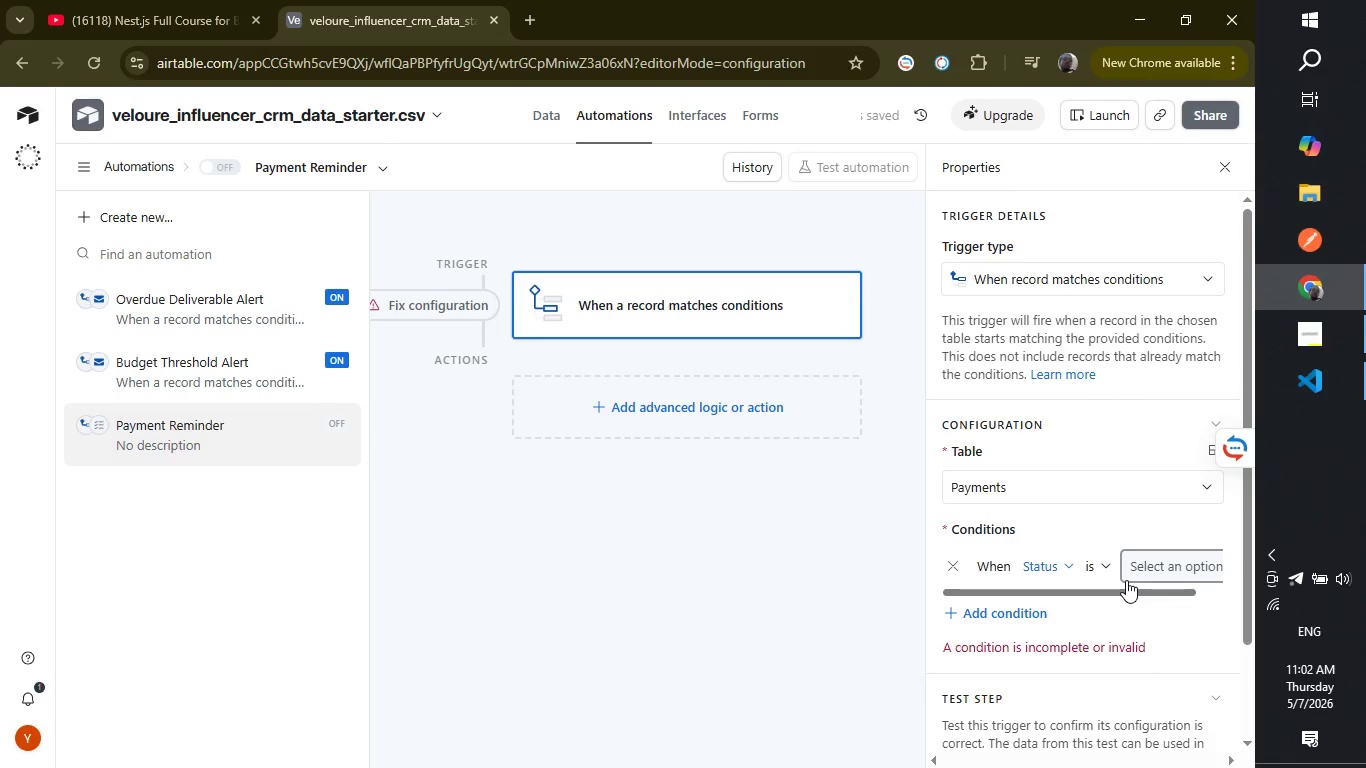 
wait(9.11)
 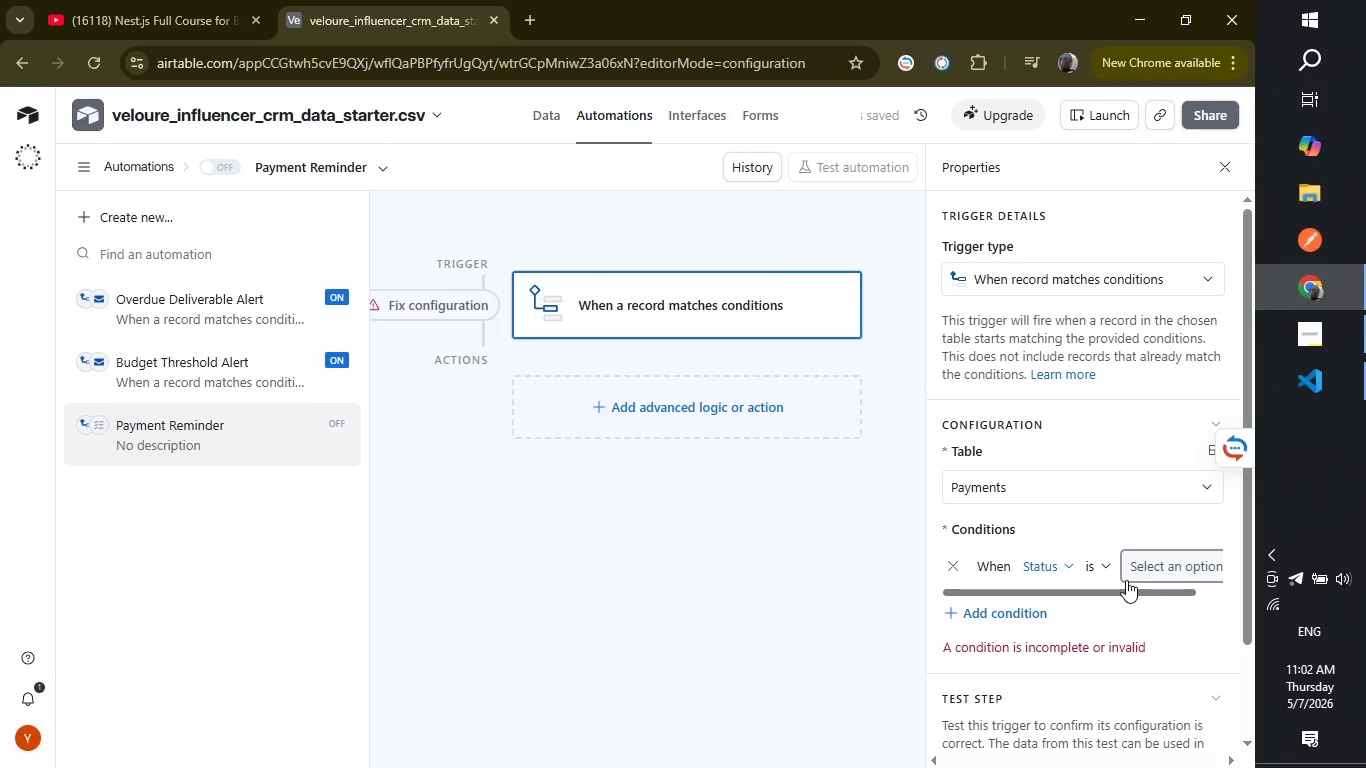 
left_click([1052, 560])
 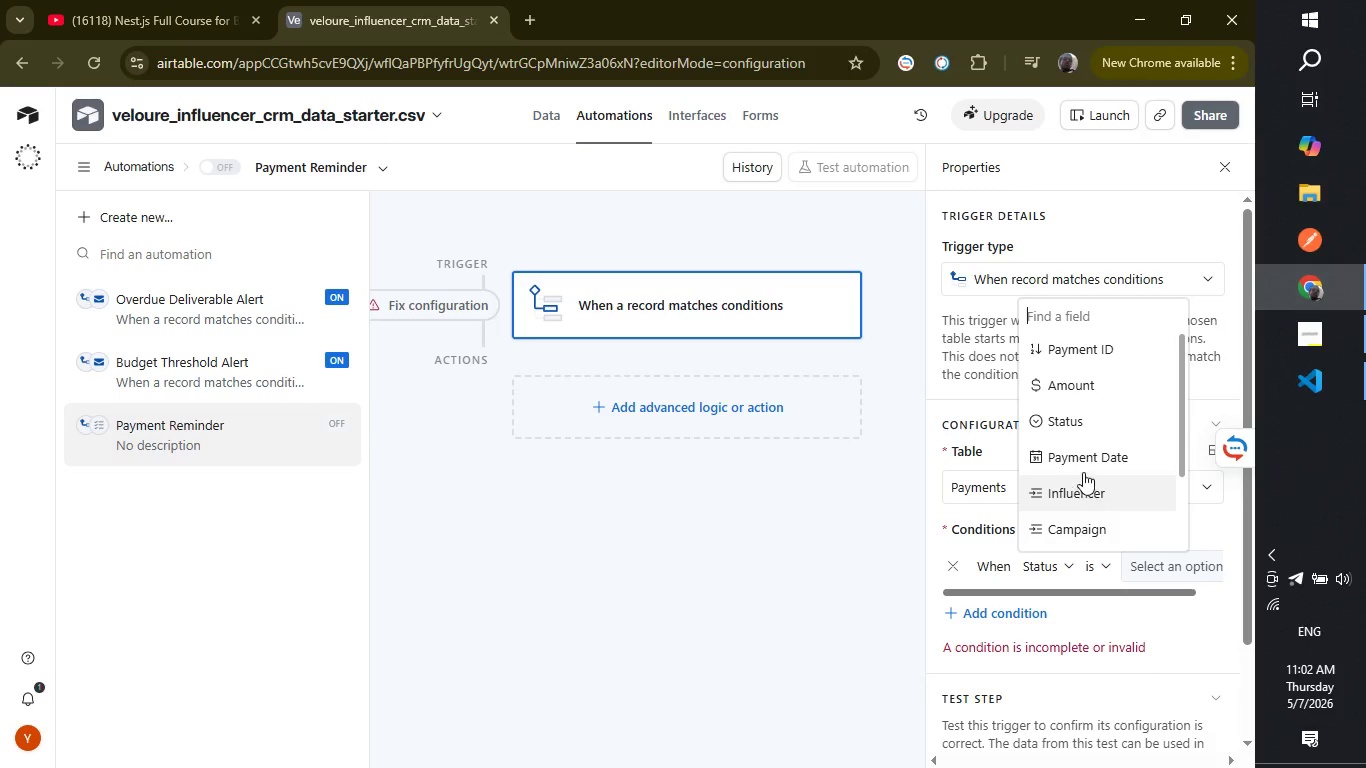 
left_click([1088, 461])
 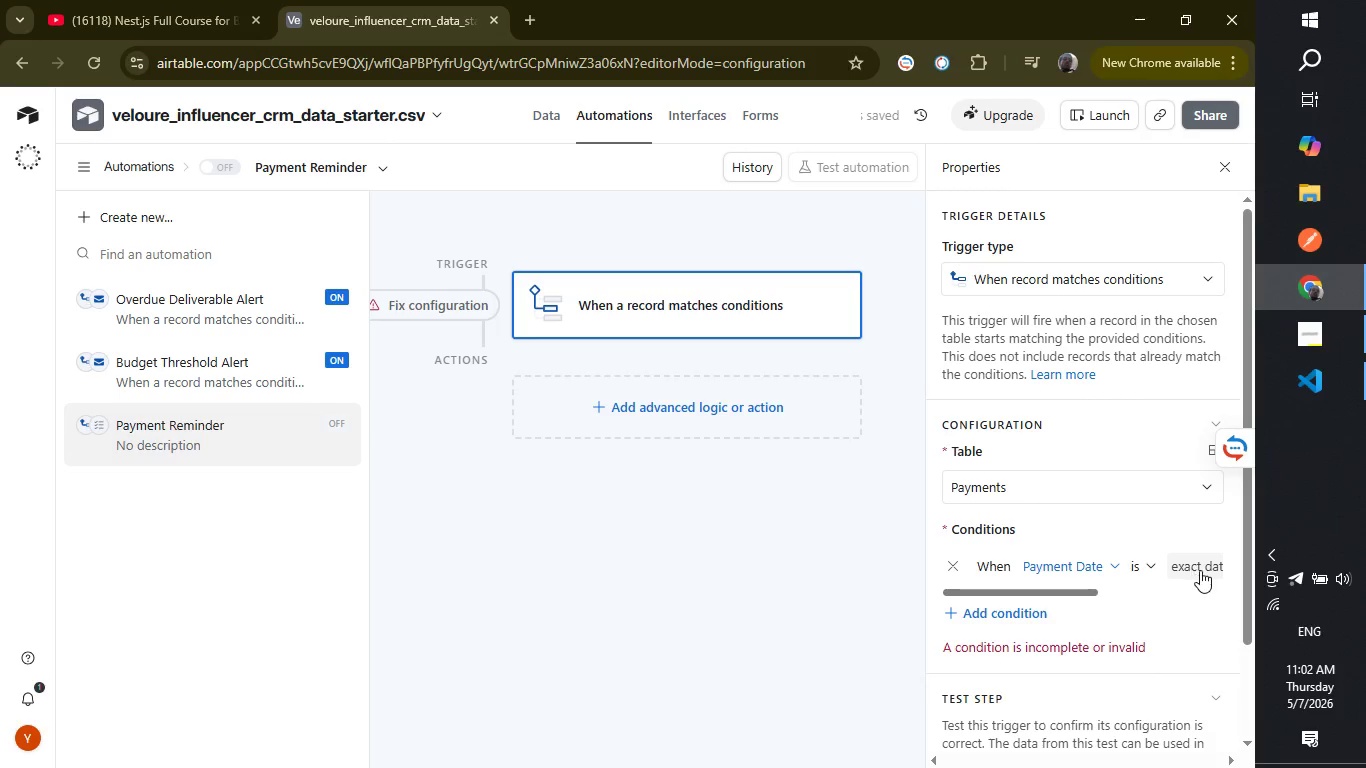 
left_click([1206, 572])
 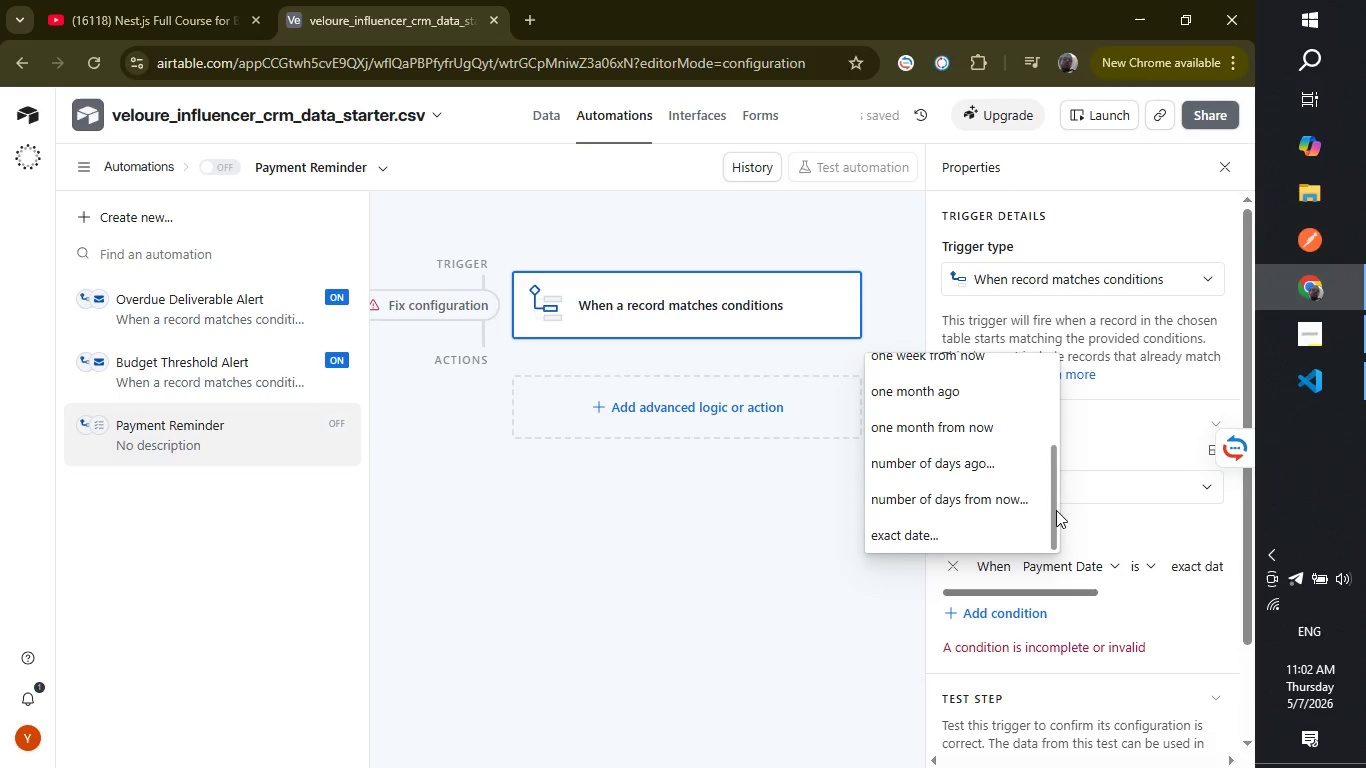 
left_click_drag(start_coordinate=[1052, 512], to_coordinate=[1052, 522])
 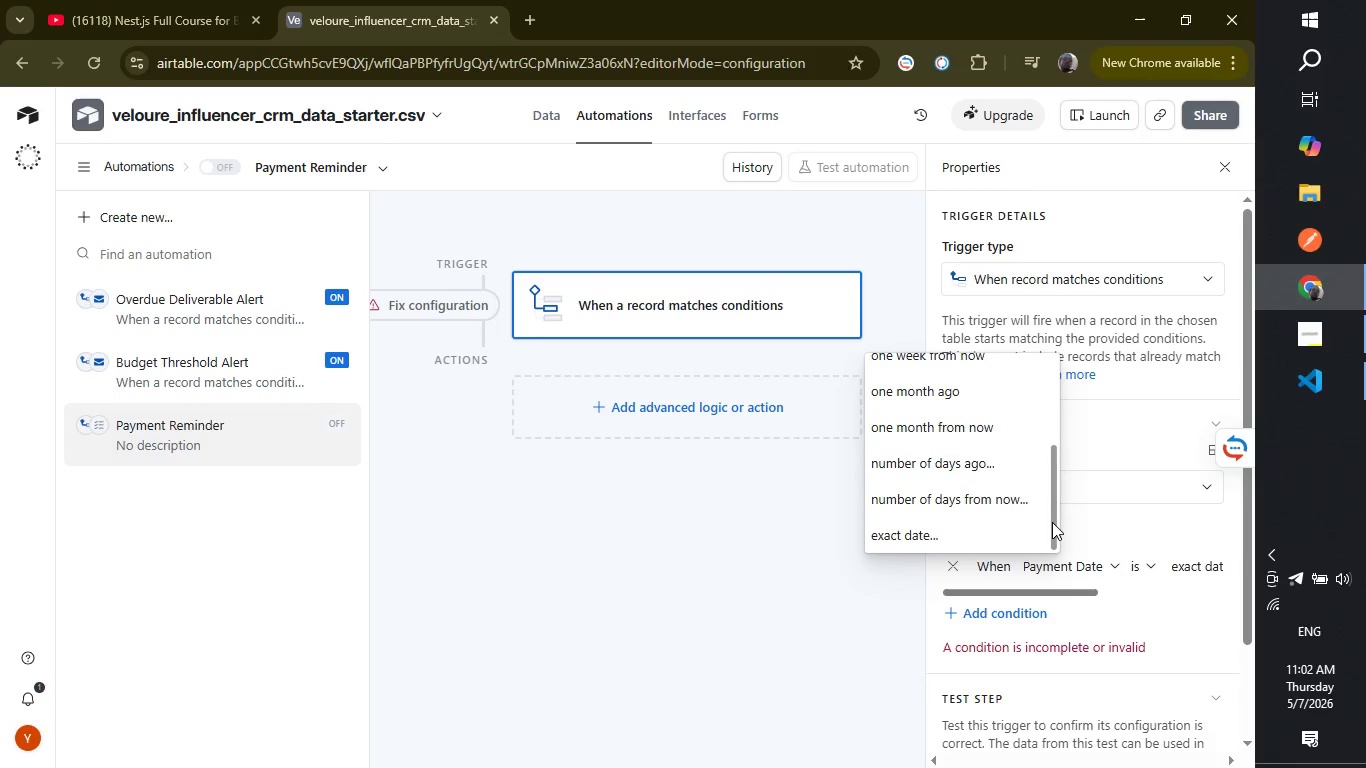 
left_click_drag(start_coordinate=[1052, 522], to_coordinate=[1055, 271])
 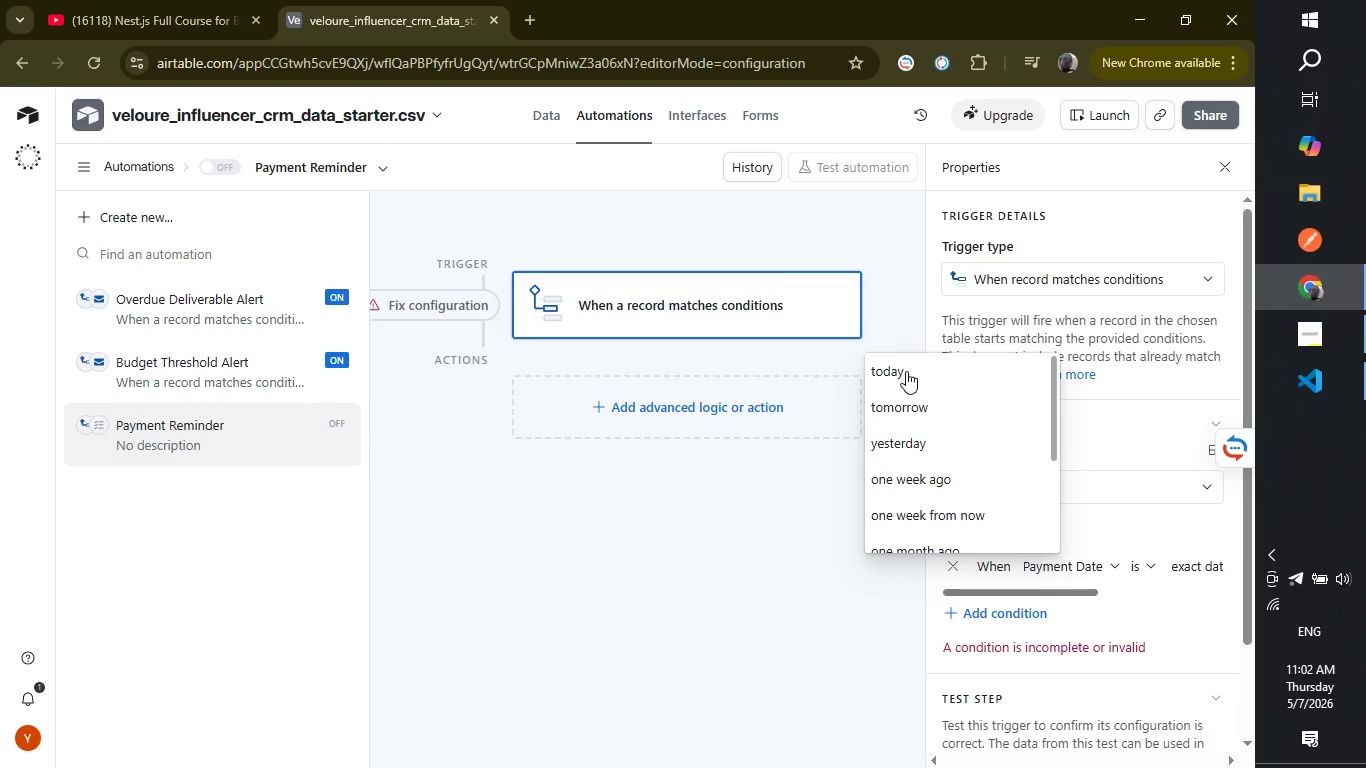 
left_click([906, 371])
 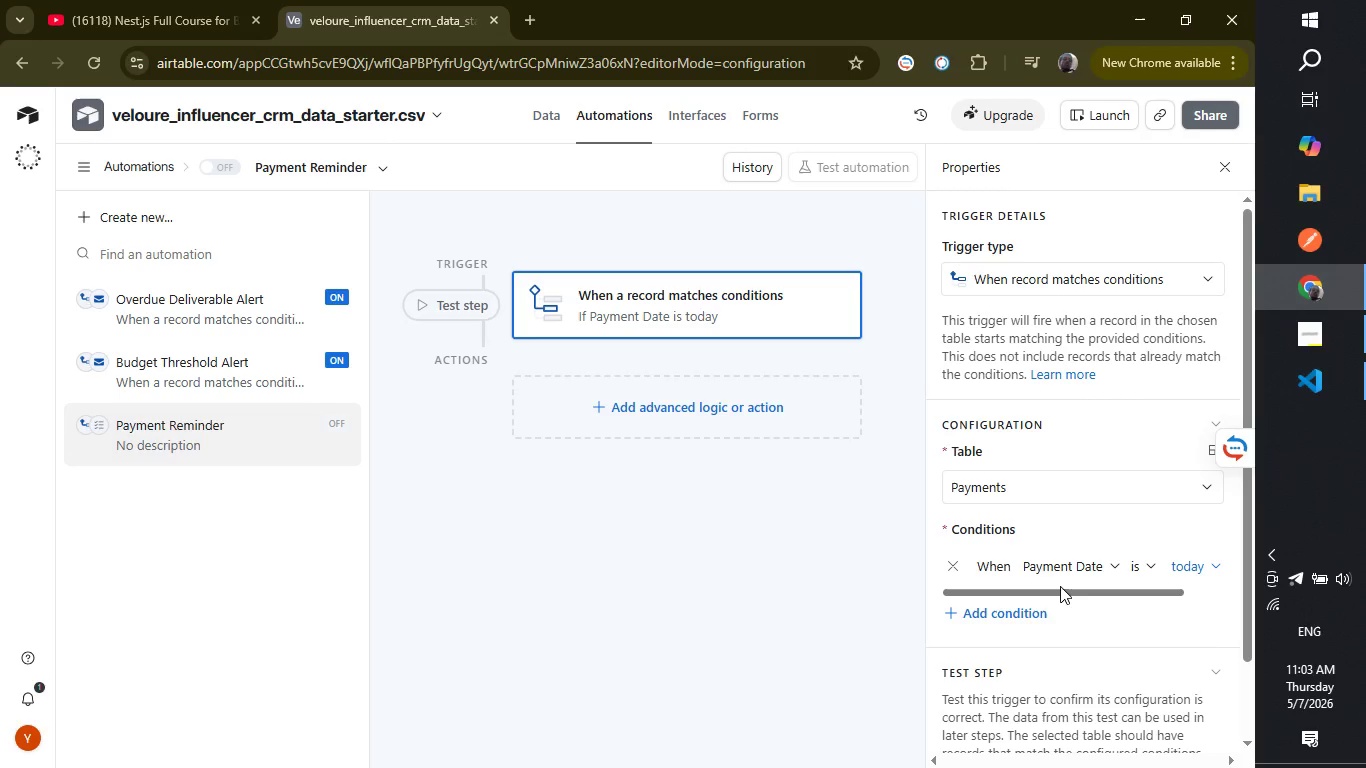 
wait(14.59)
 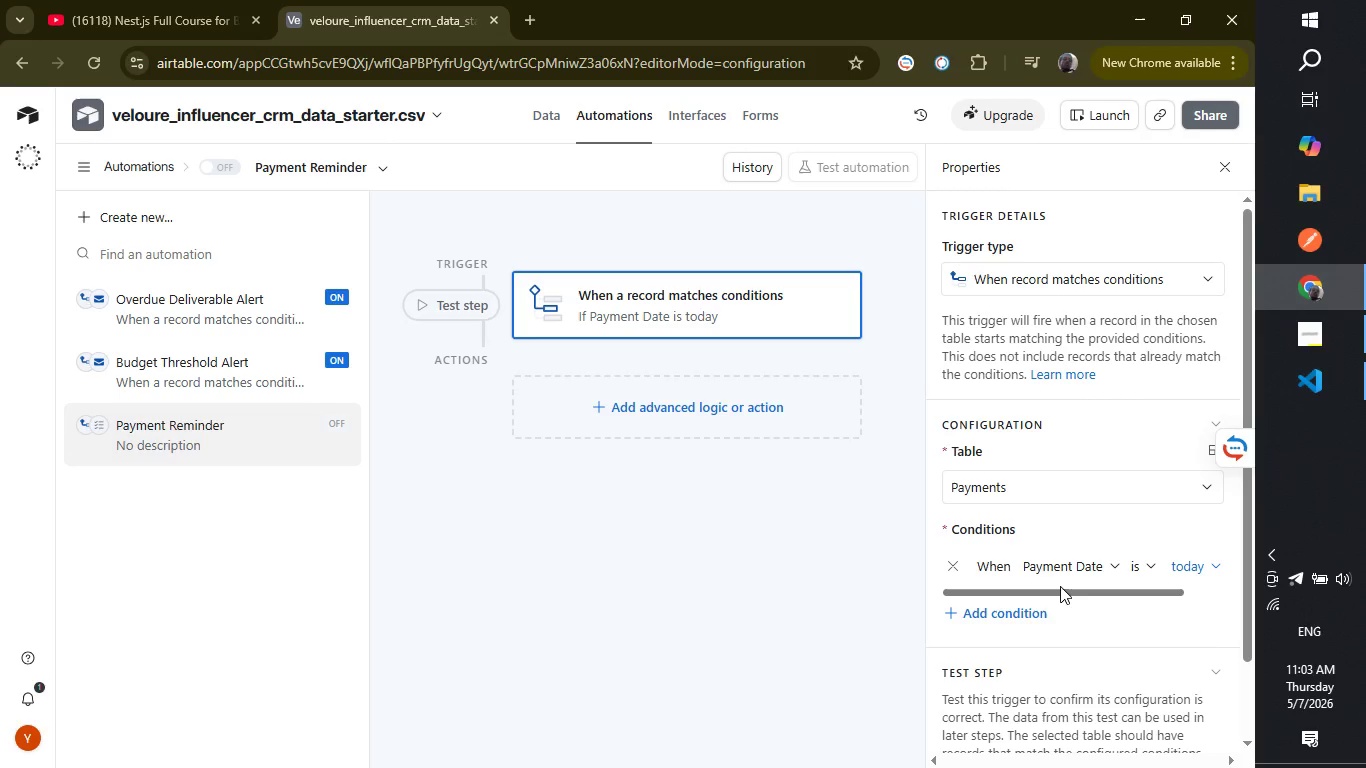 
left_click([957, 616])
 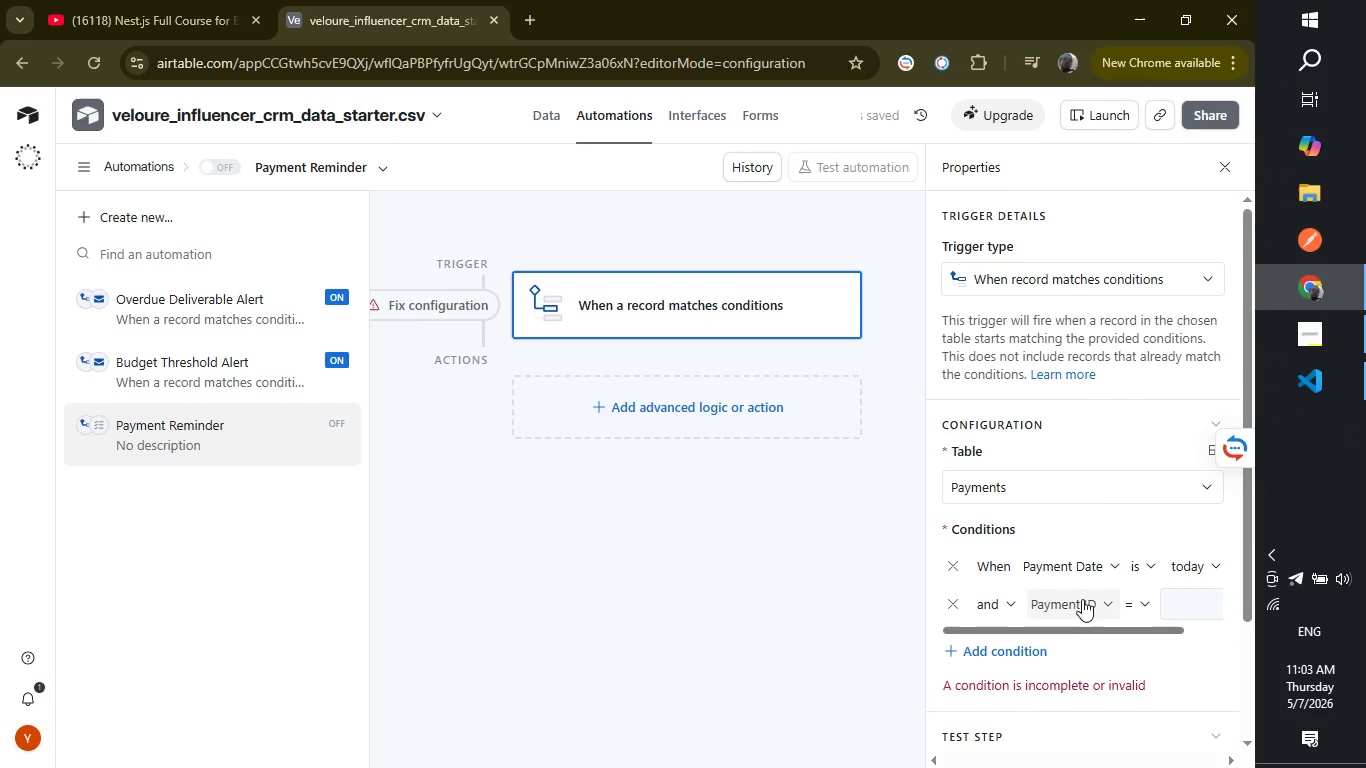 
left_click([1093, 602])
 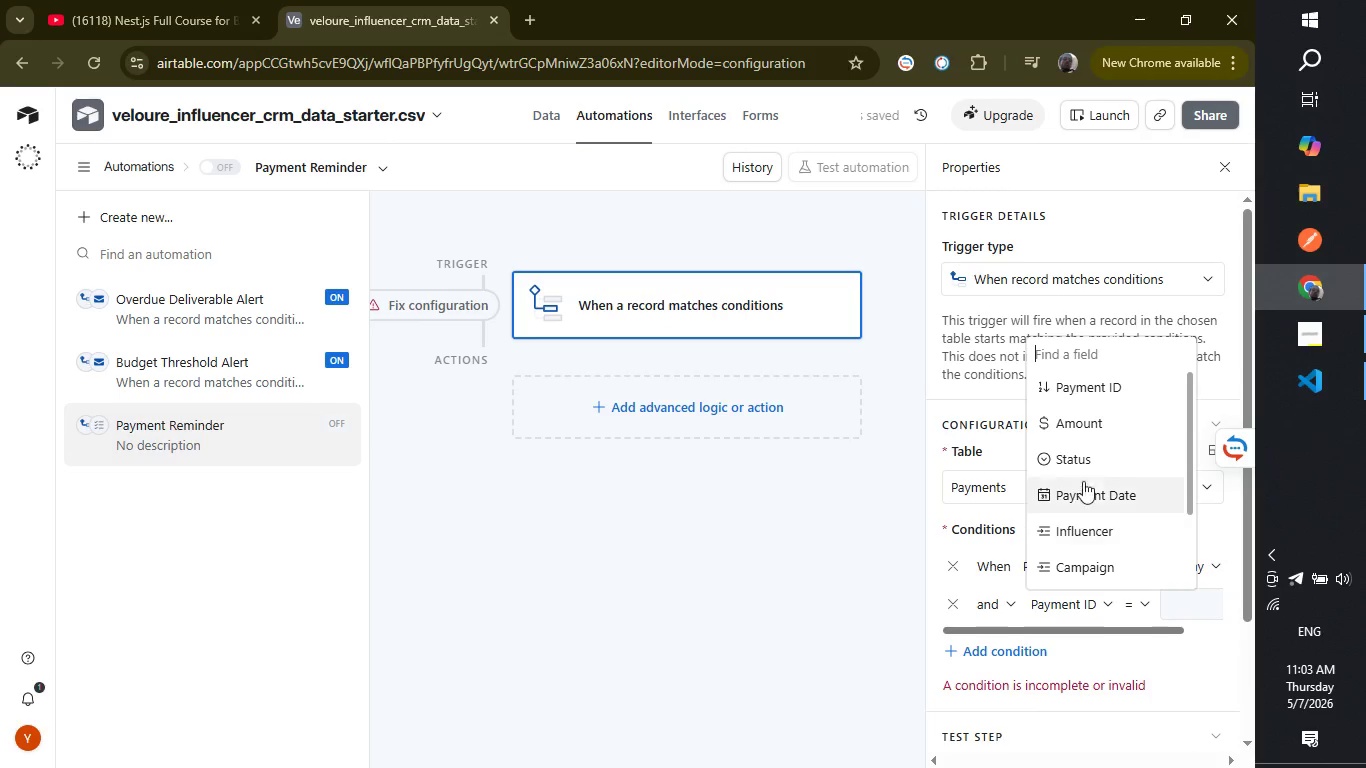 
left_click([1082, 461])
 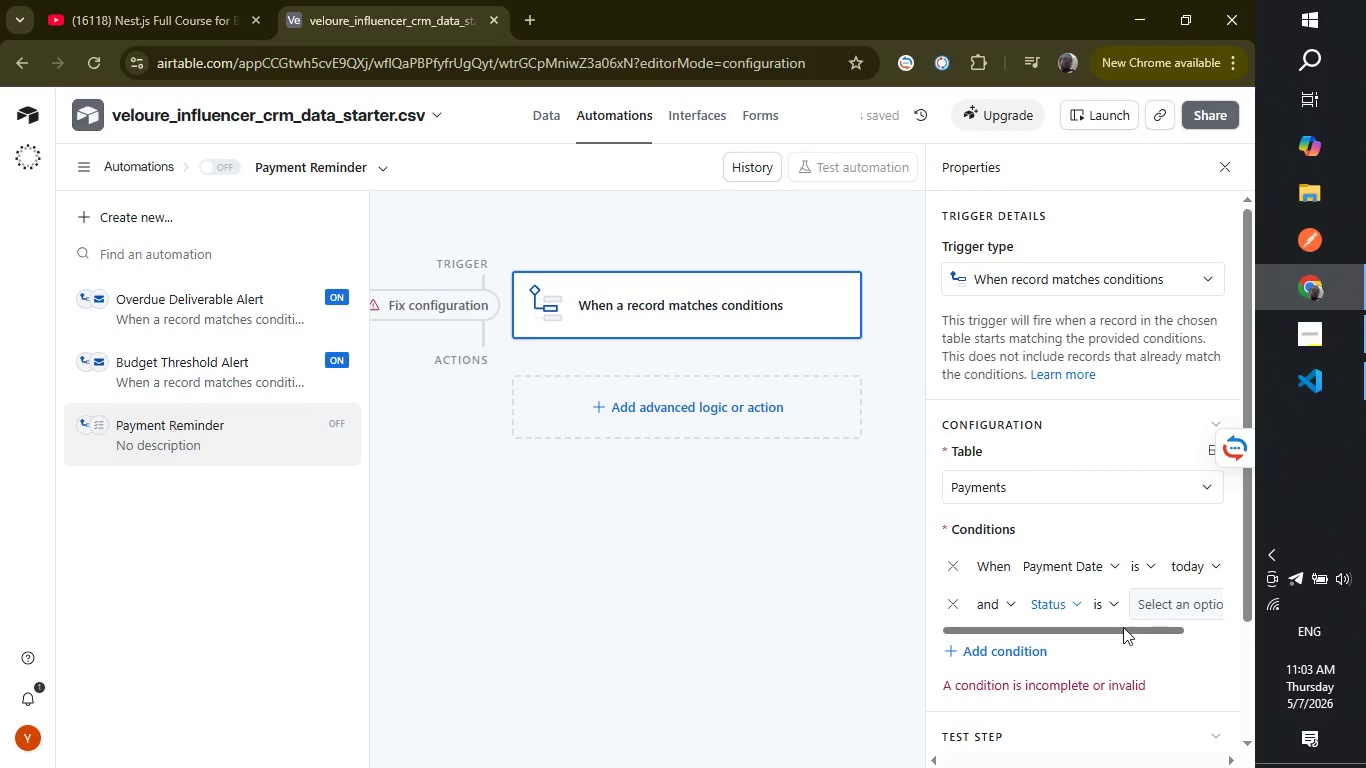 
left_click([1105, 603])
 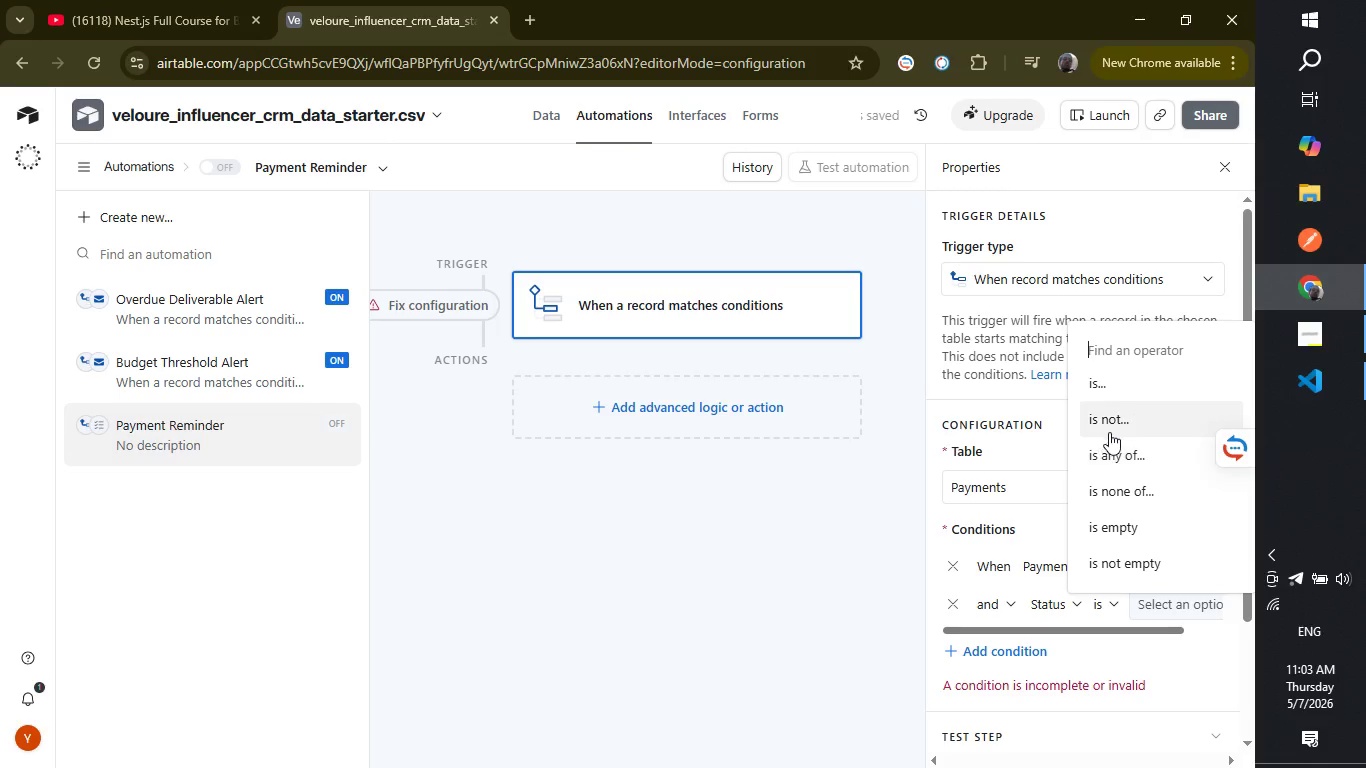 
left_click([1109, 435])
 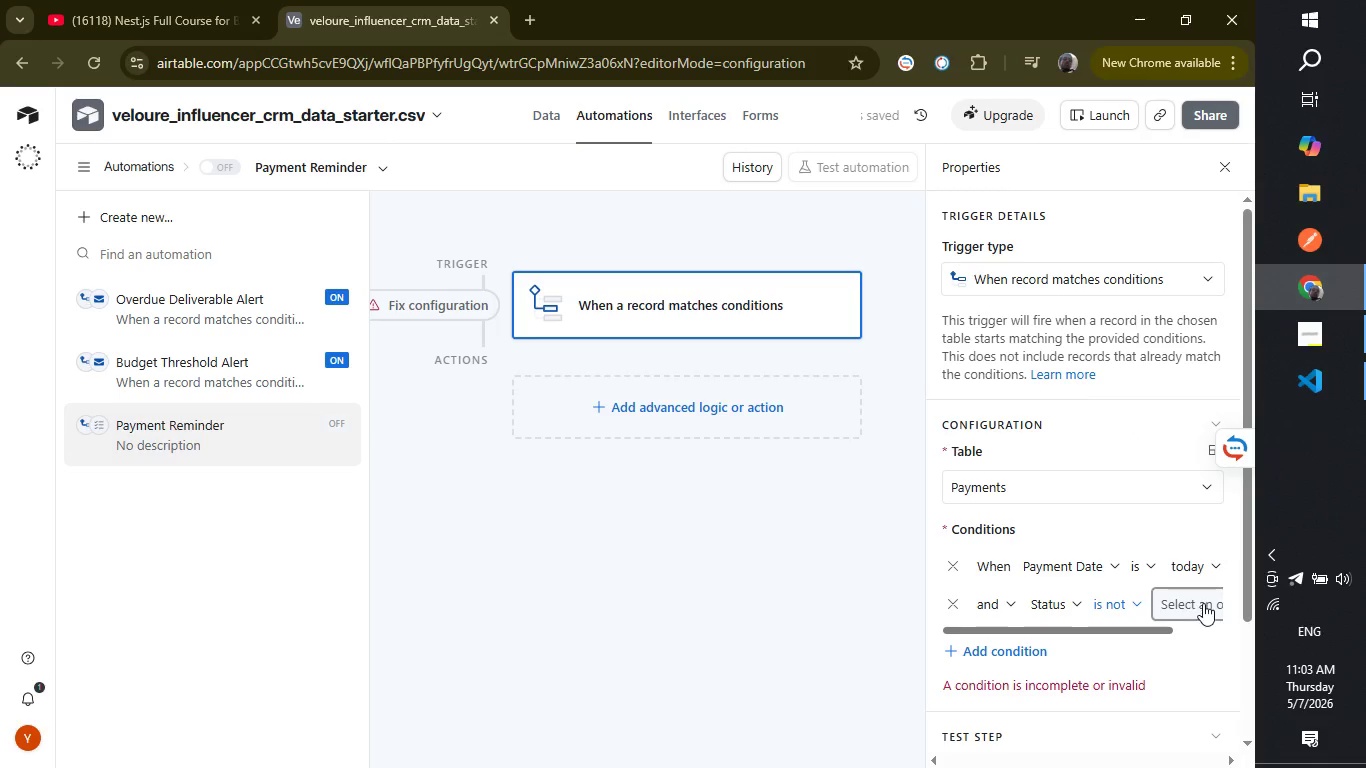 
left_click([1203, 605])
 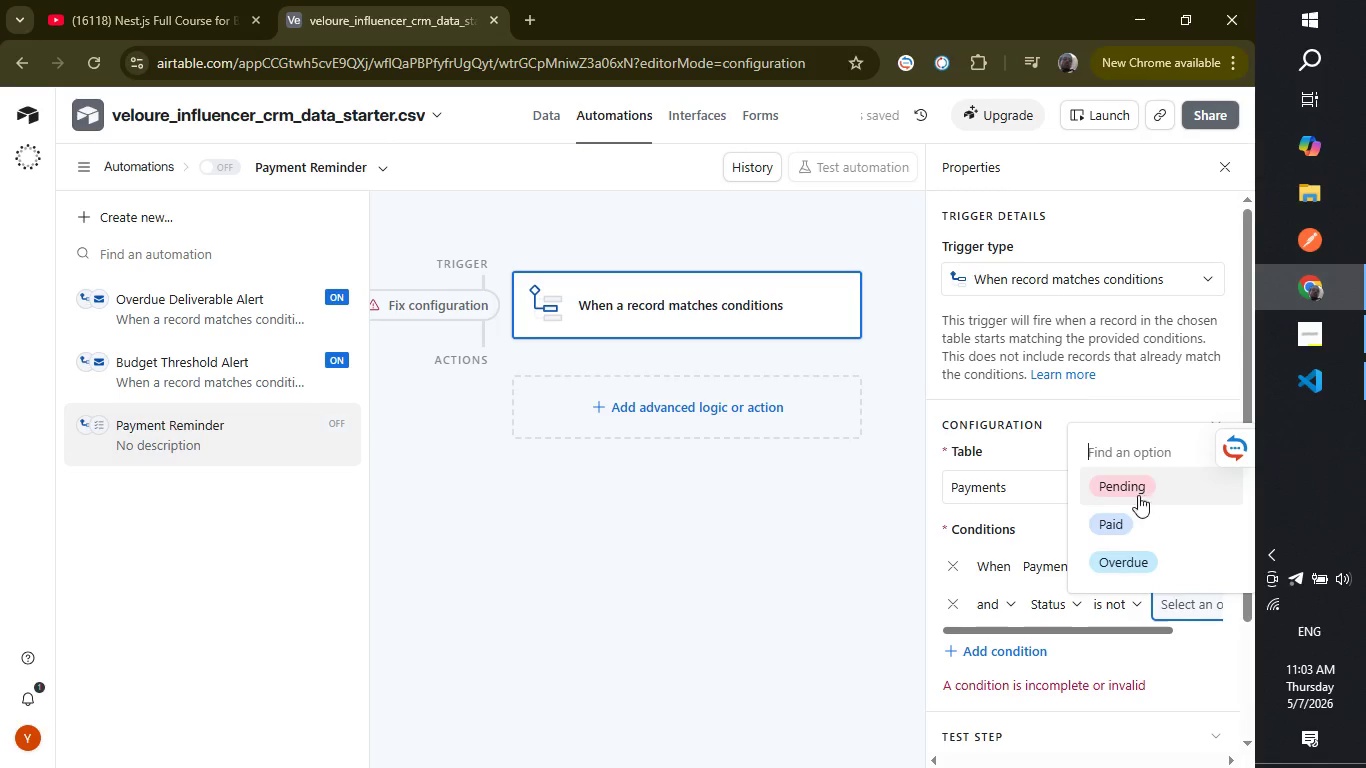 
left_click([1137, 516])
 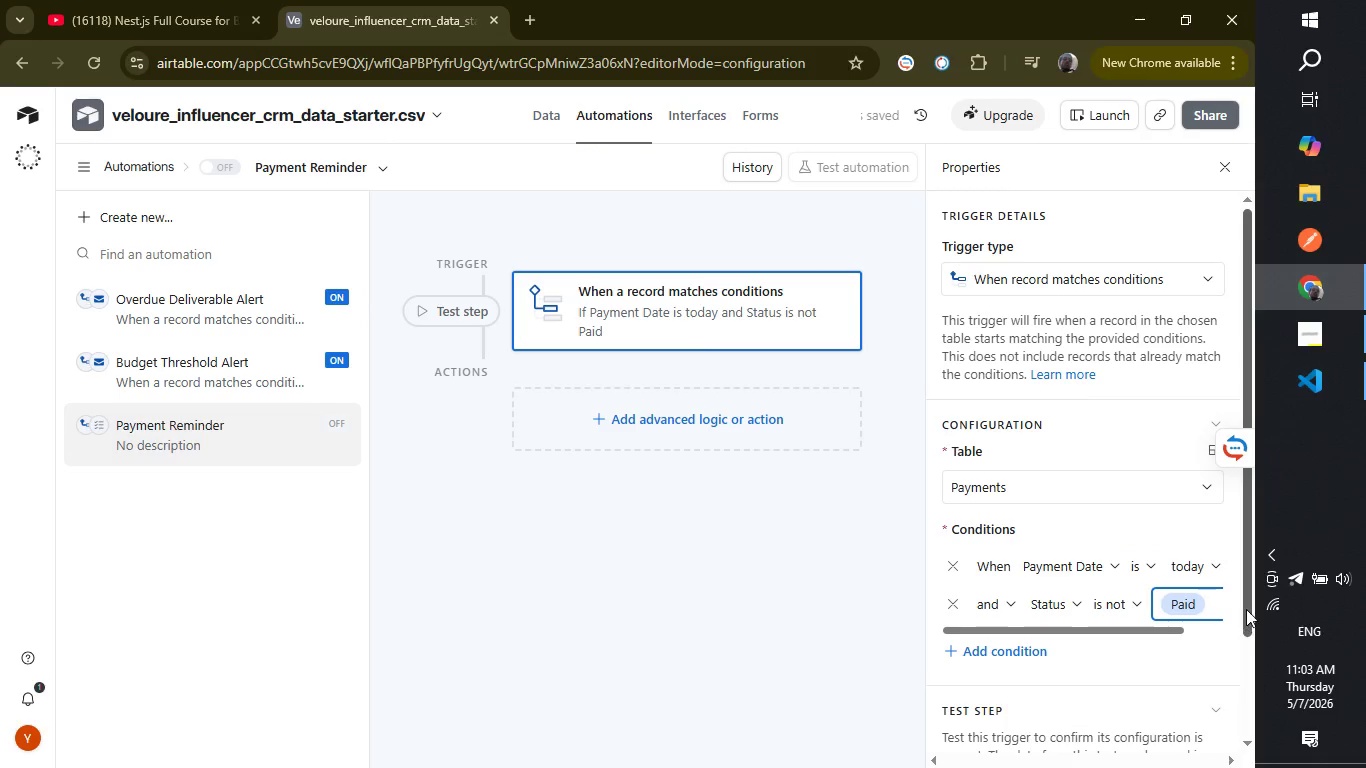 
left_click_drag(start_coordinate=[1246, 610], to_coordinate=[1255, 701])
 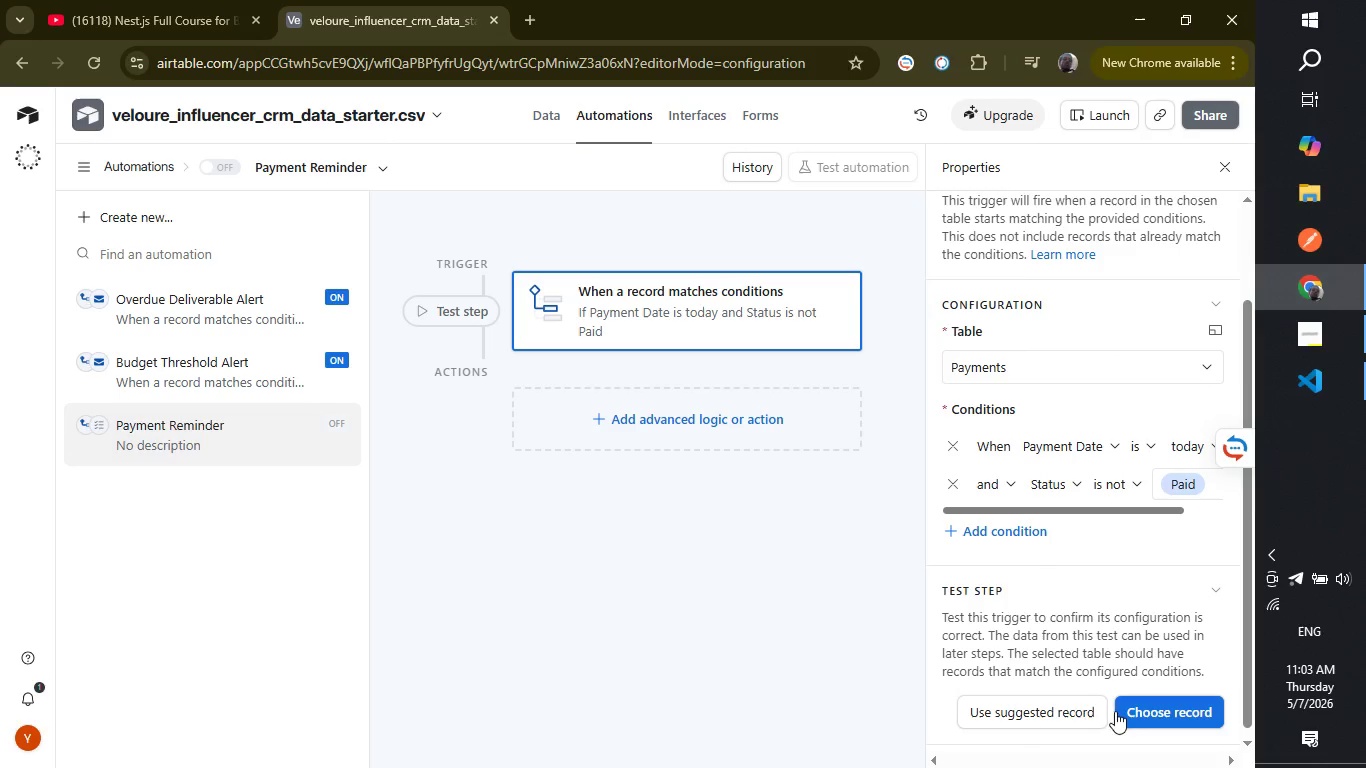 
left_click([1084, 716])
 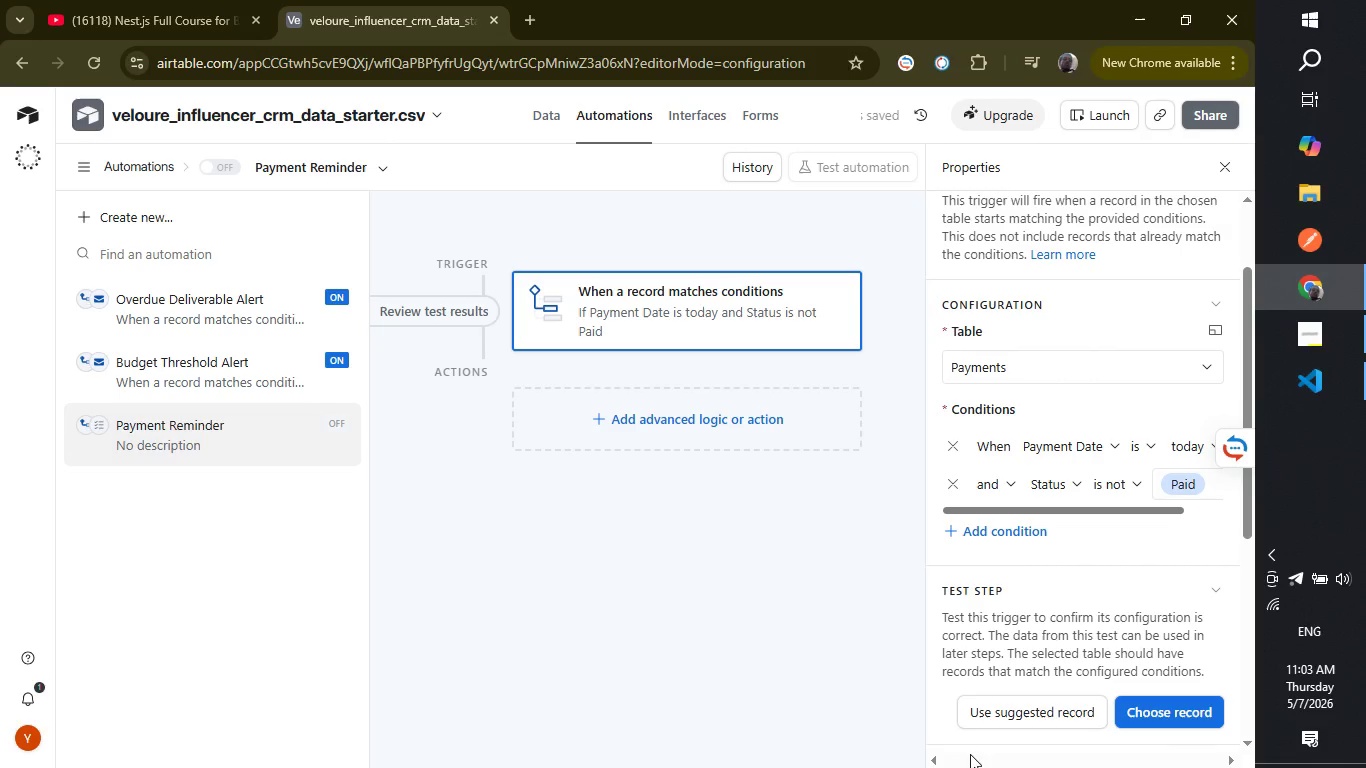 
wait(6.67)
 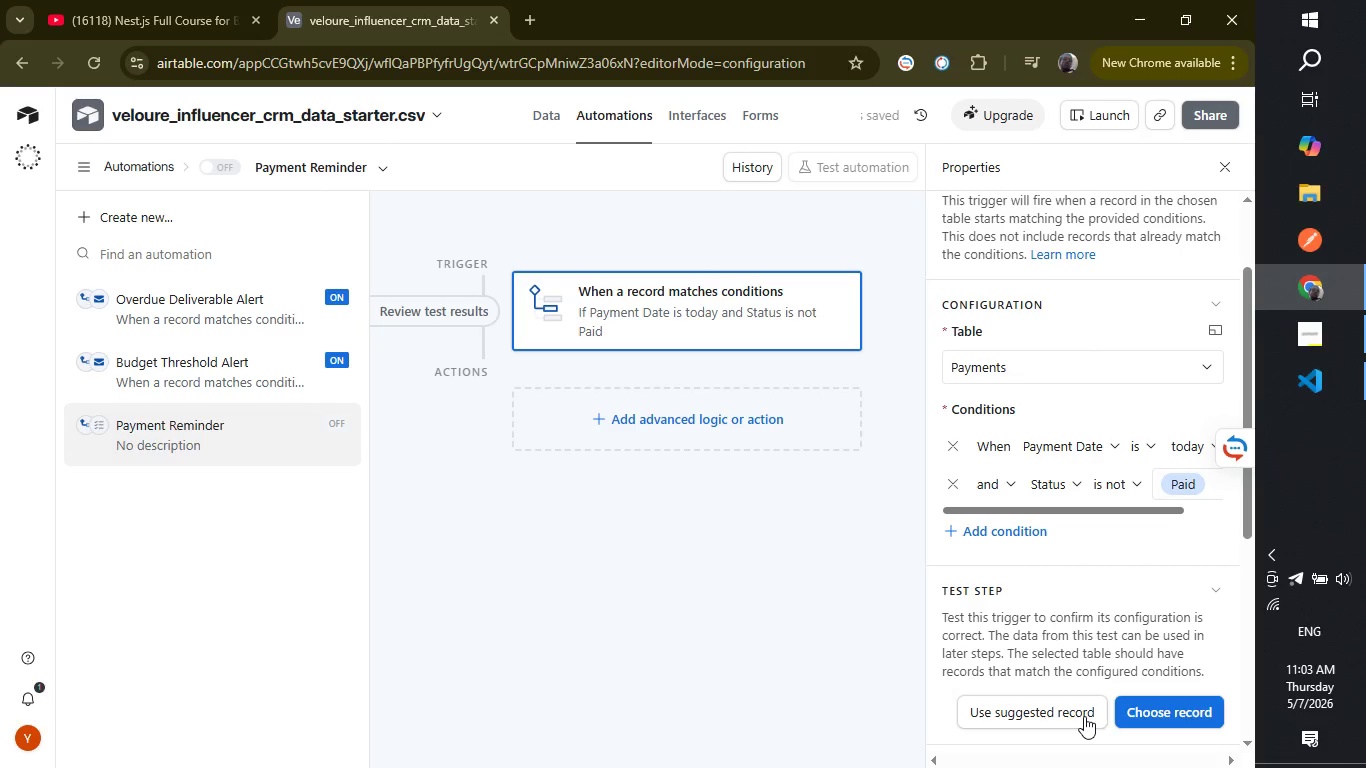 
left_click_drag(start_coordinate=[1242, 531], to_coordinate=[1254, 570])
 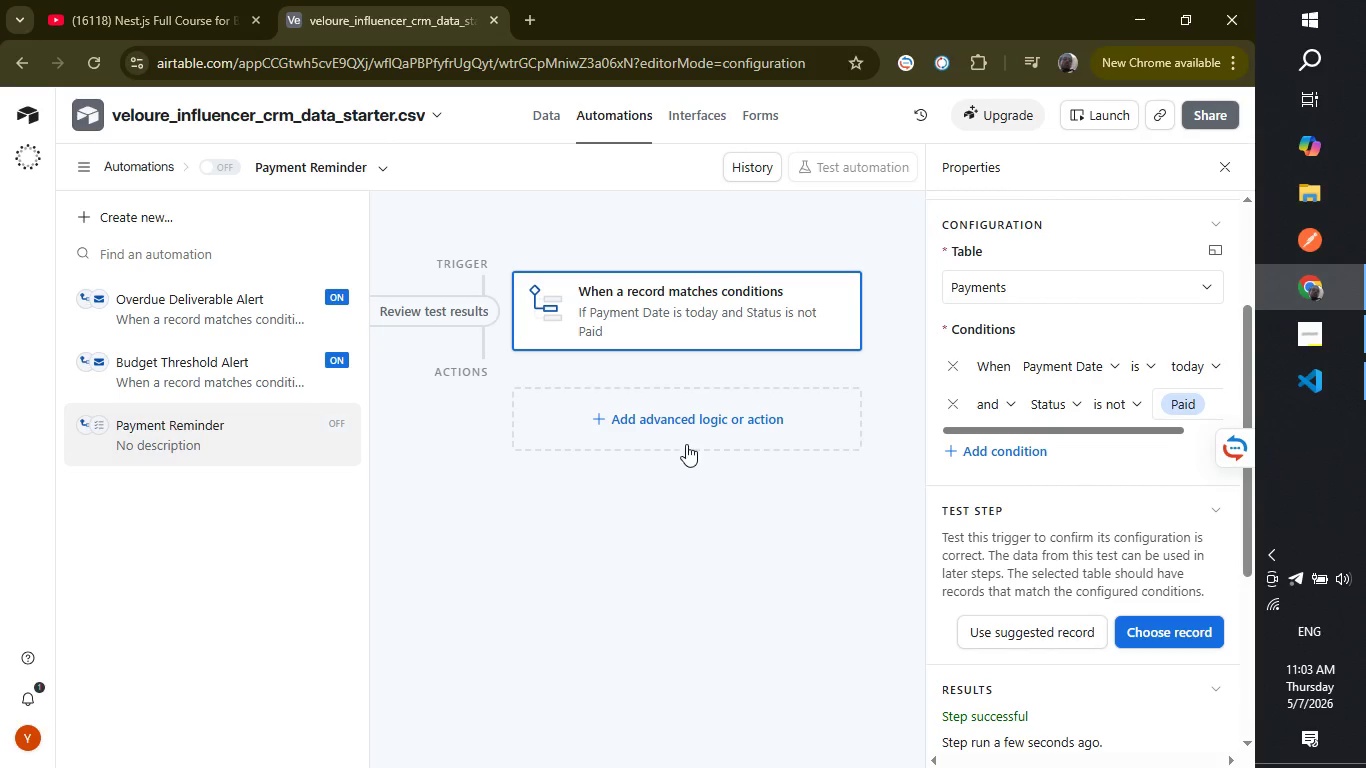 
left_click([686, 426])
 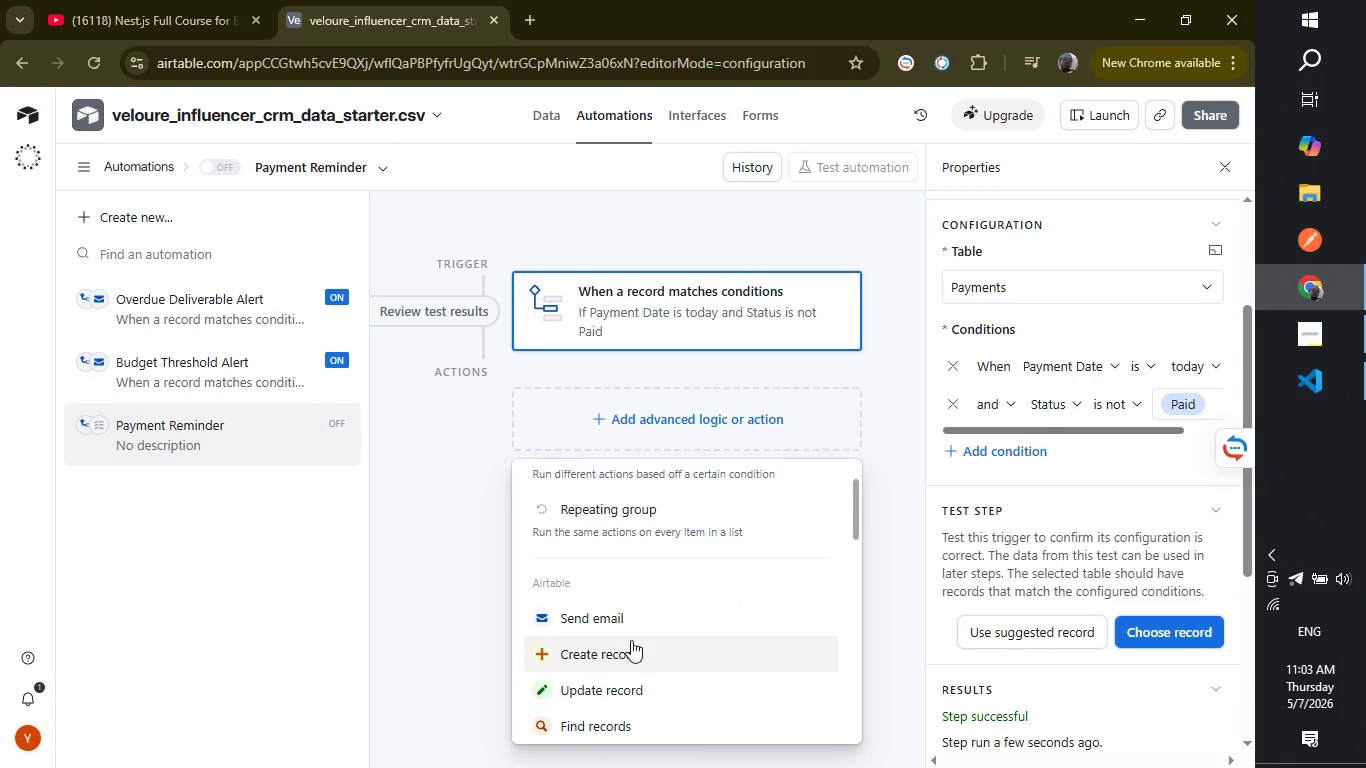 
left_click([633, 622])
 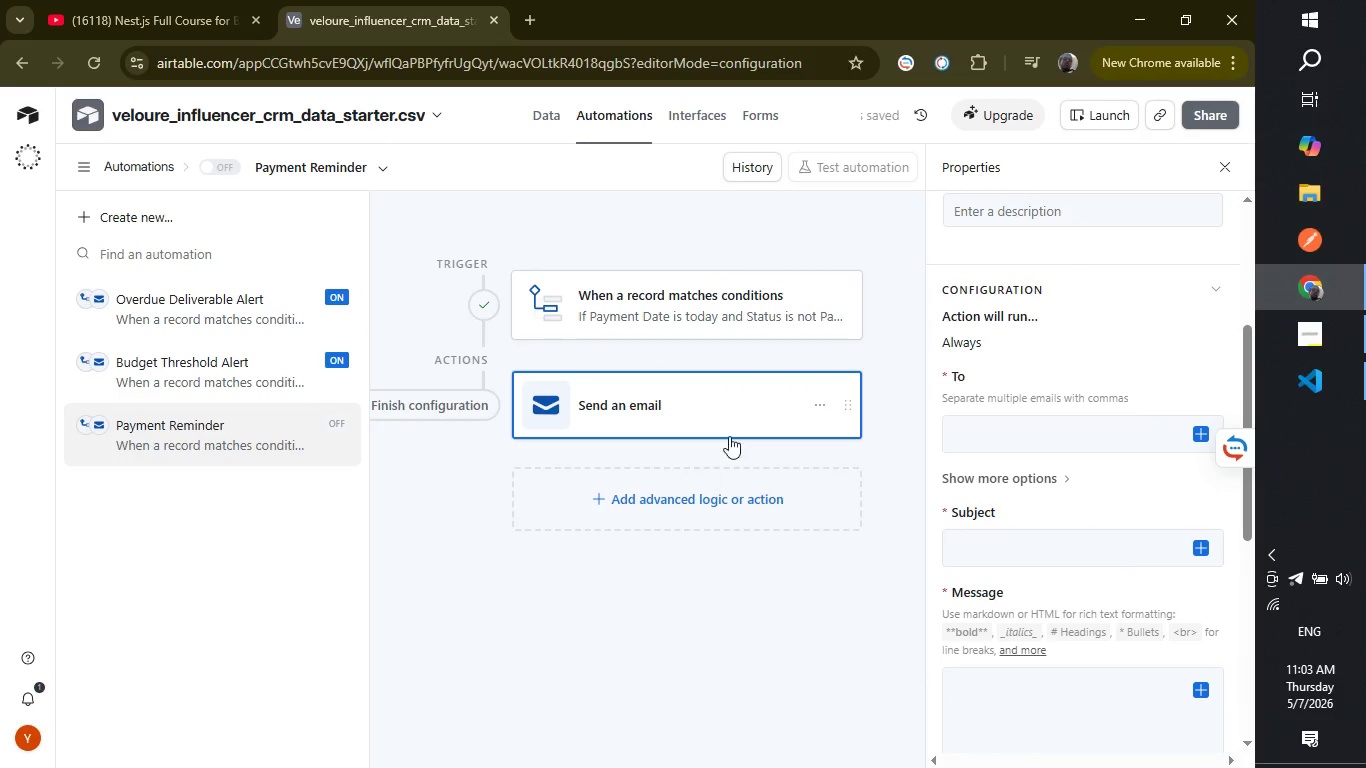 
left_click([1012, 427])
 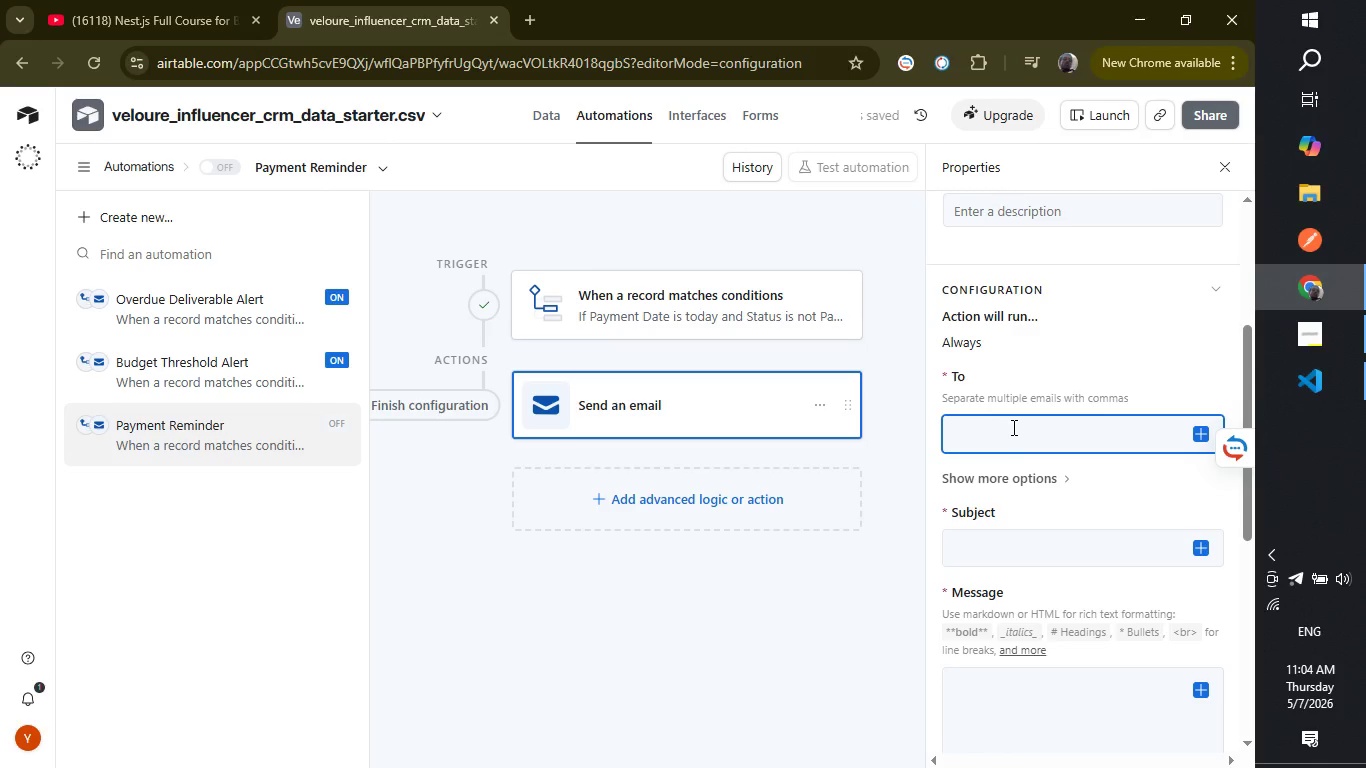 
type(yonasofamber)
 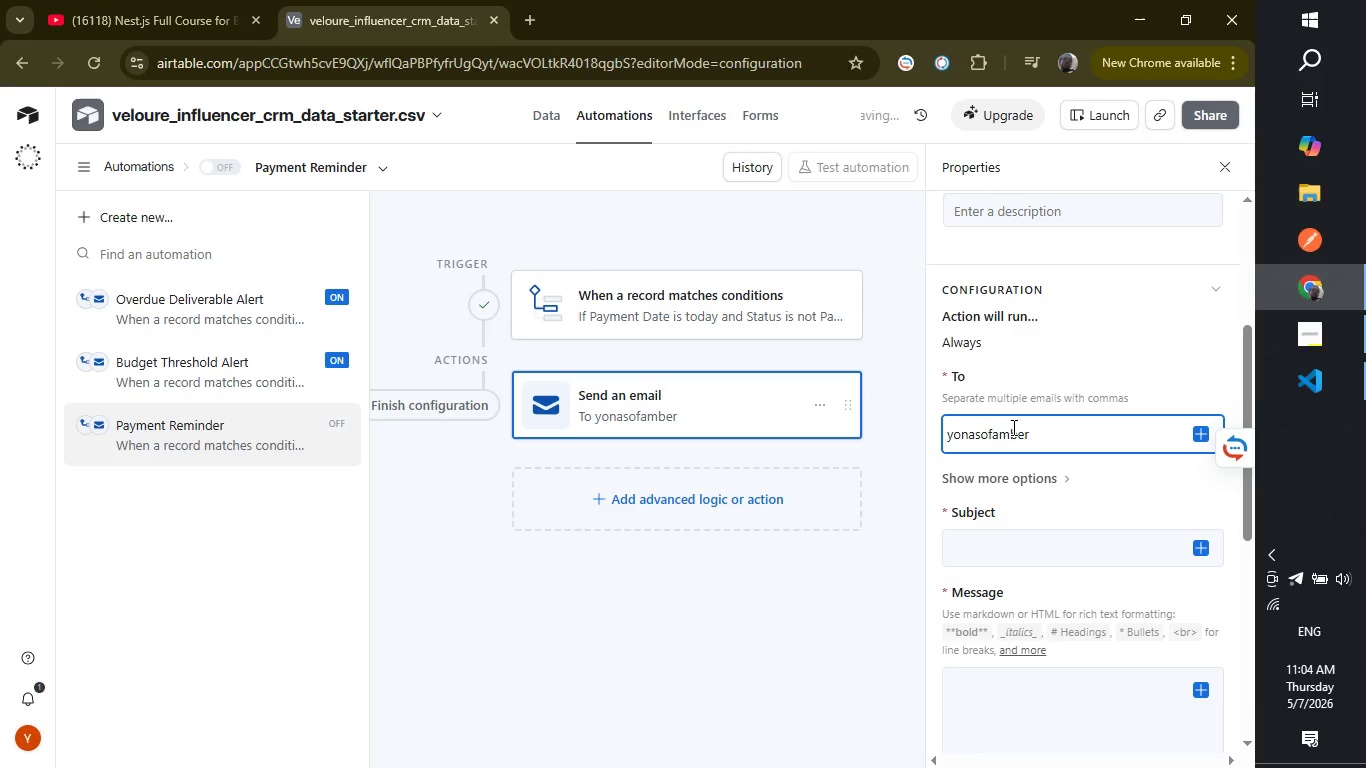 
wait(10.22)
 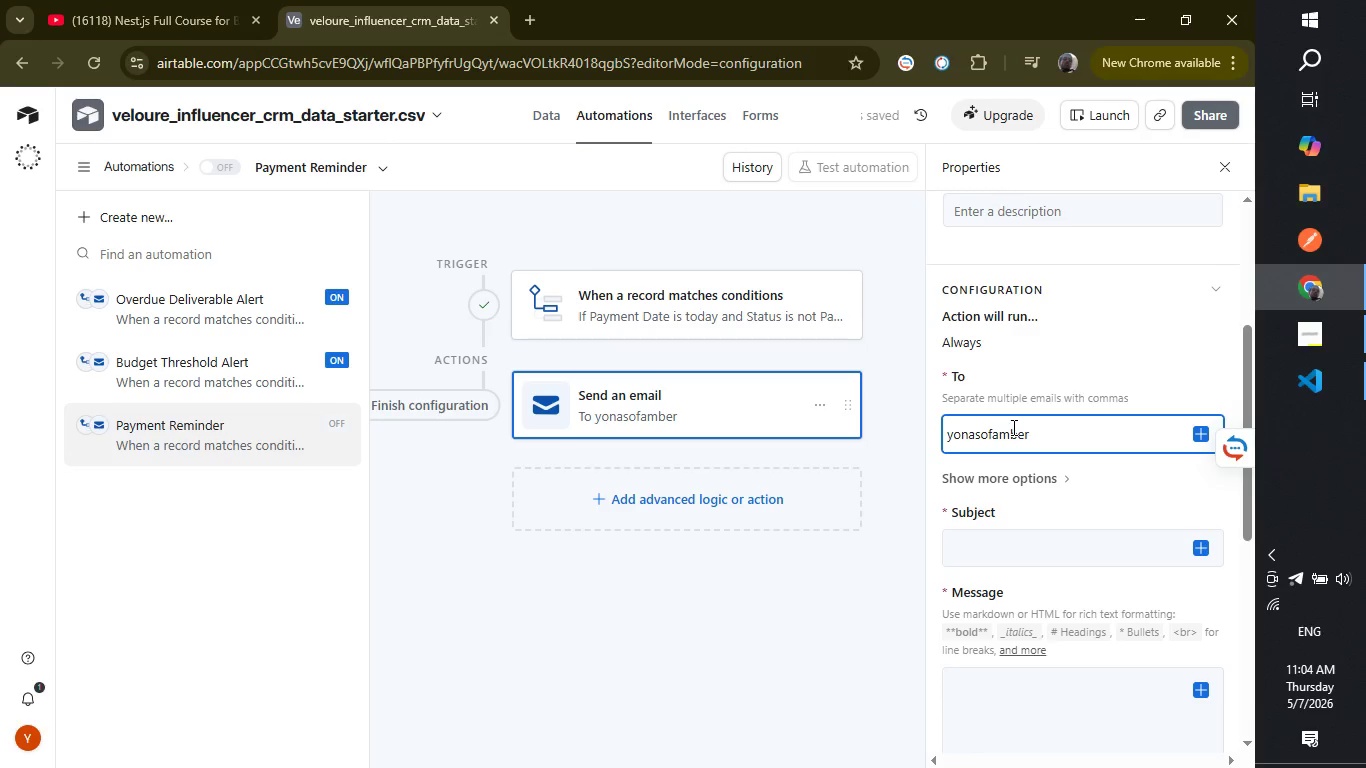 
type(@gamil.com)
 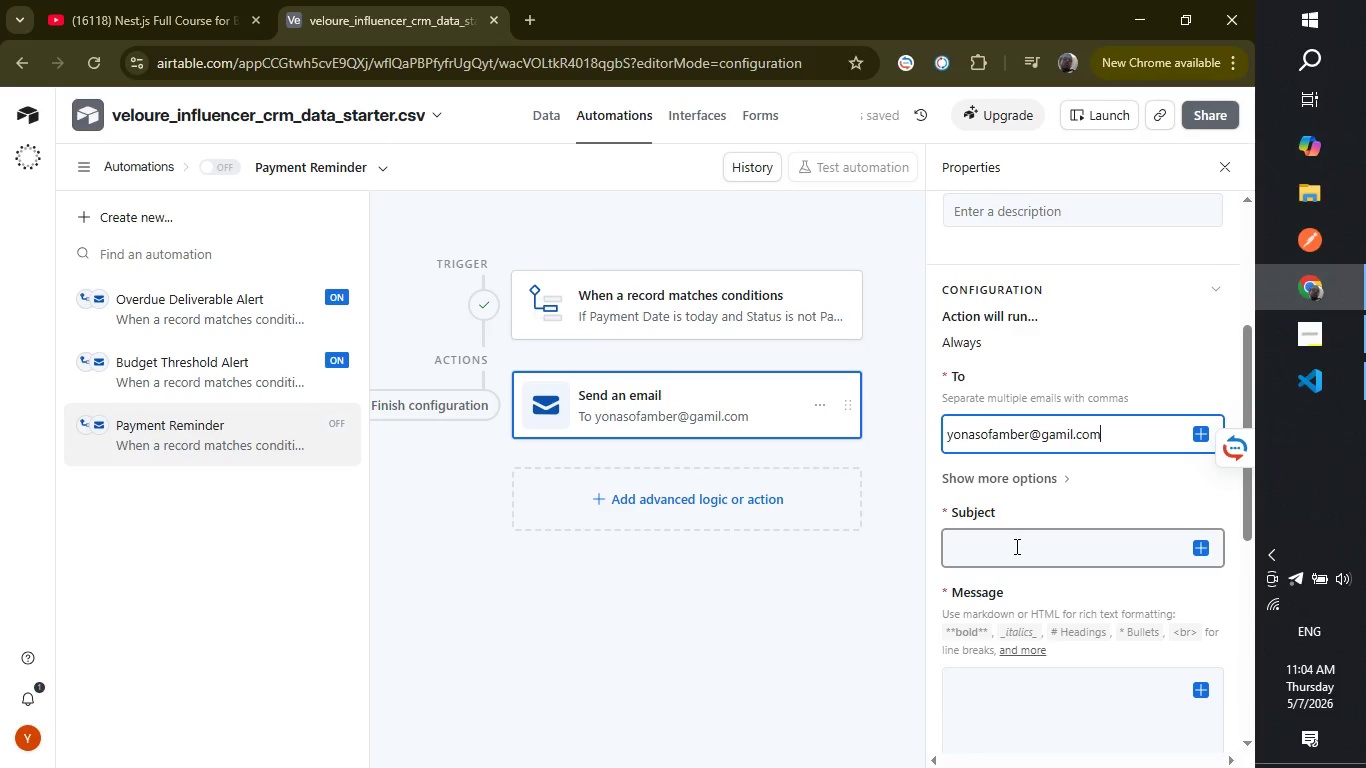 
left_click([1015, 546])
 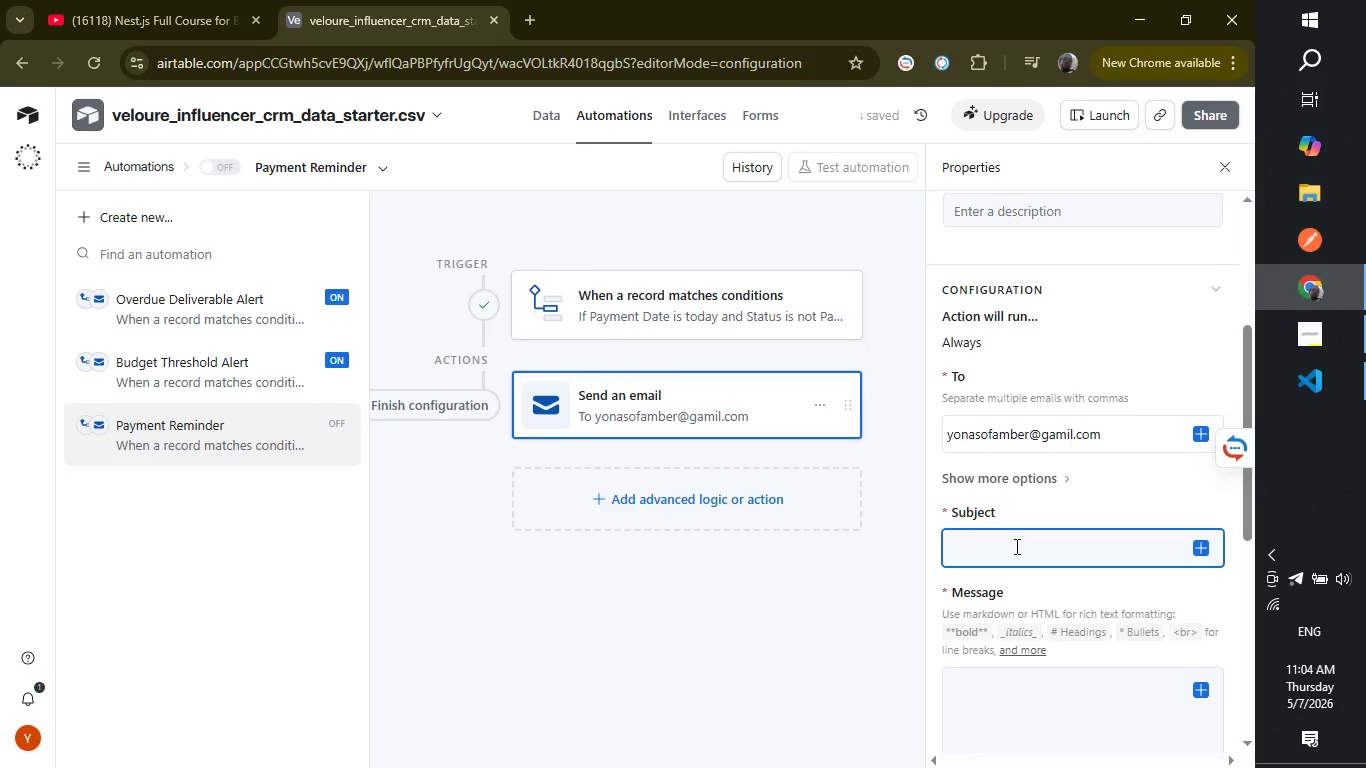 
type(Payment Reminder)
 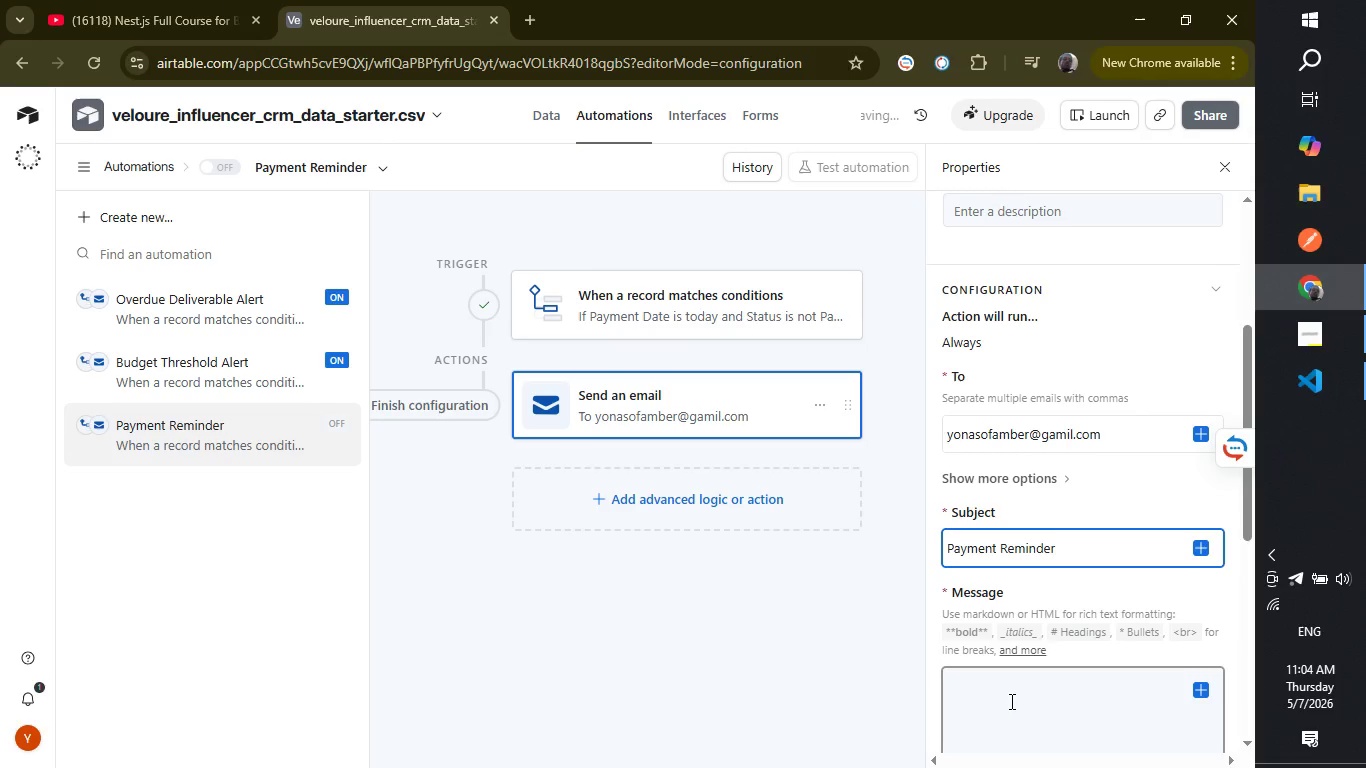 
left_click([1009, 700])
 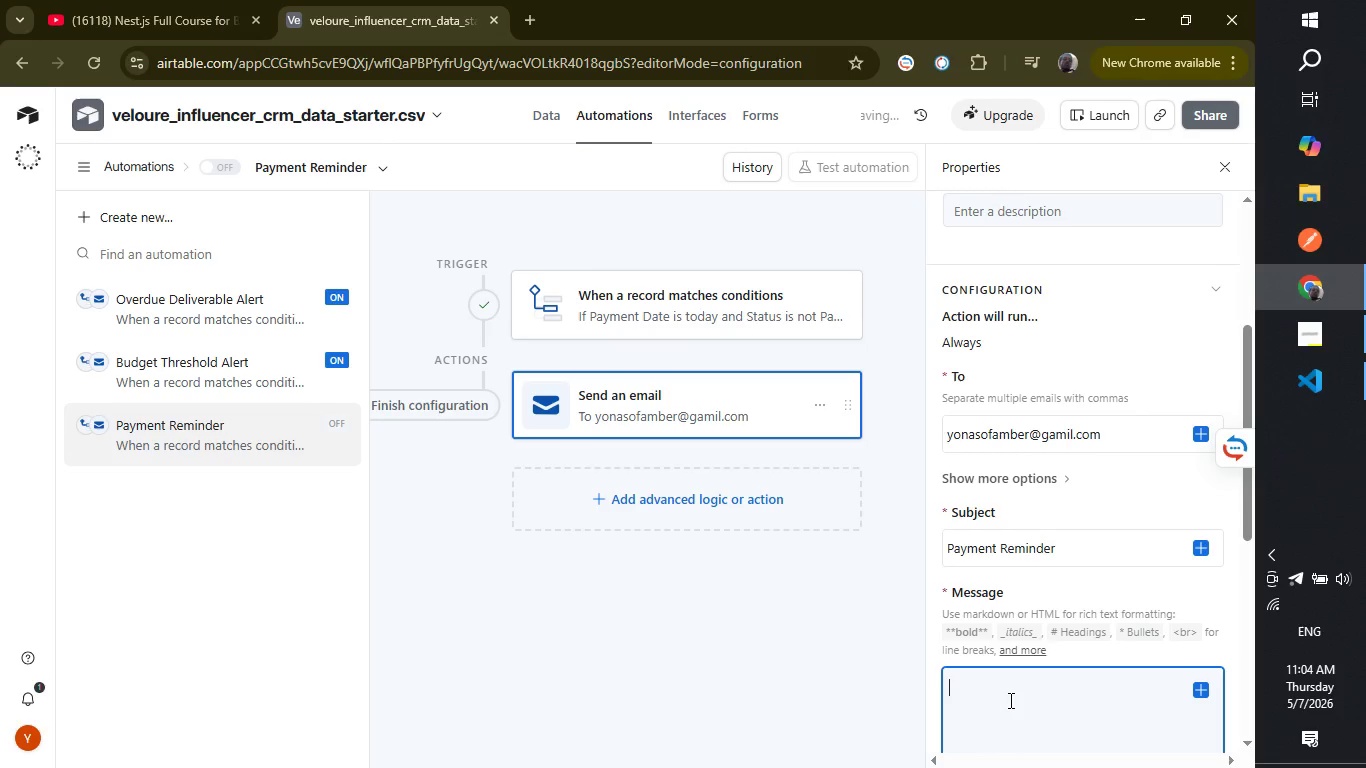 
type(Hello,j)
 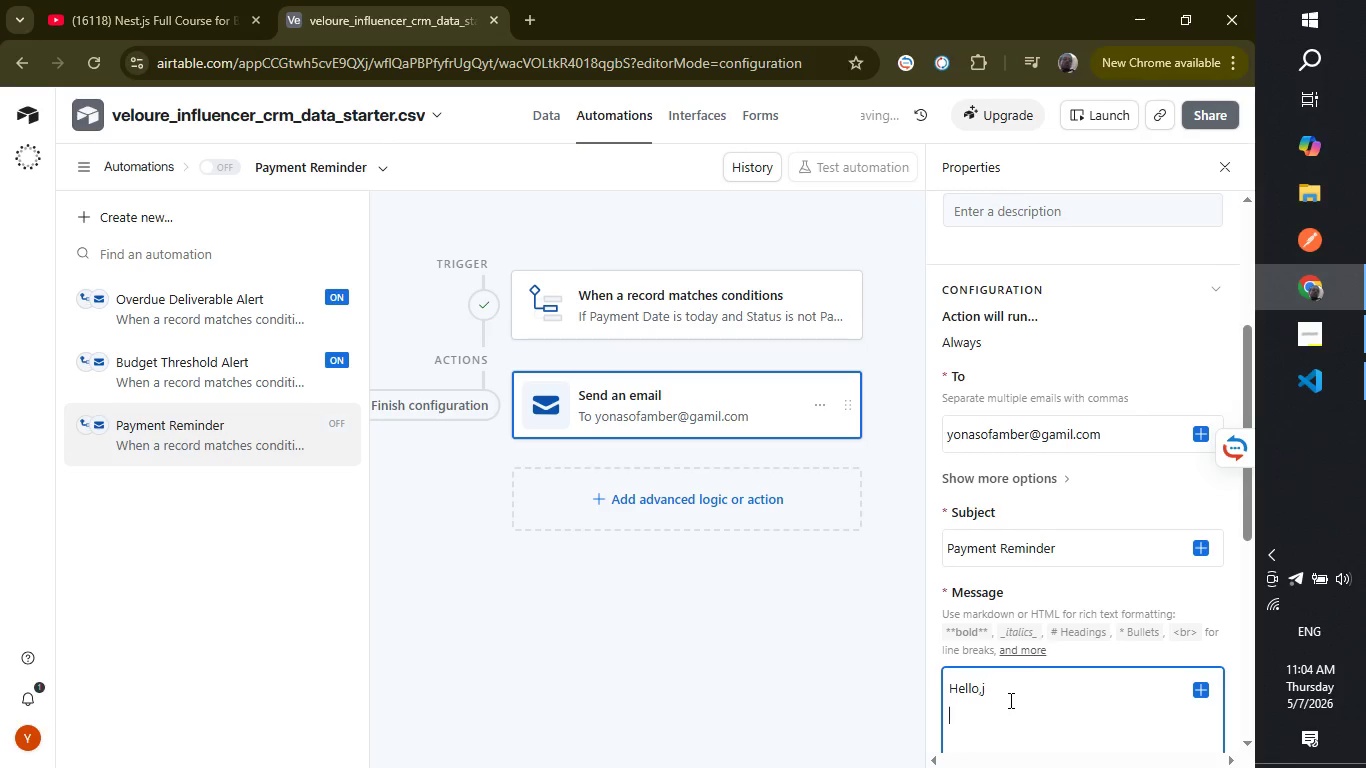 
key(Enter)
 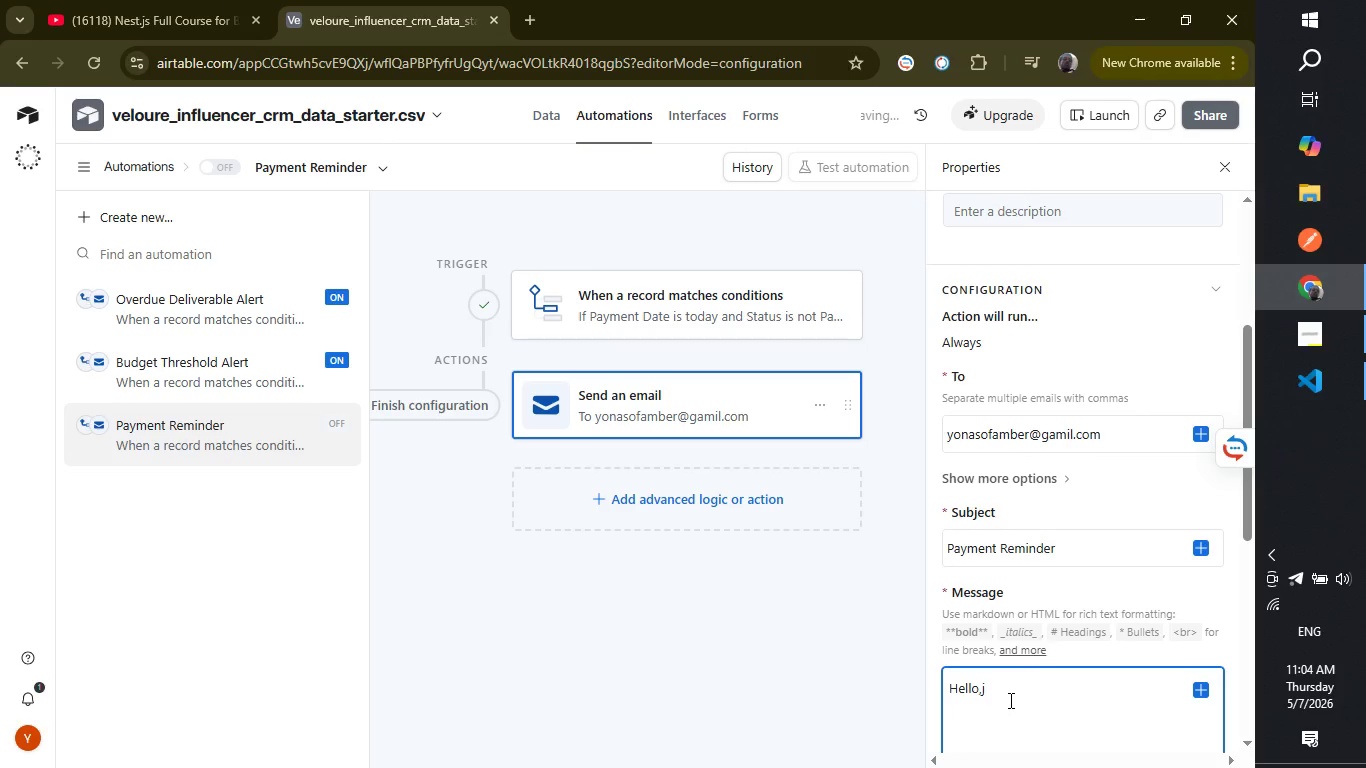 
key(Backspace)
 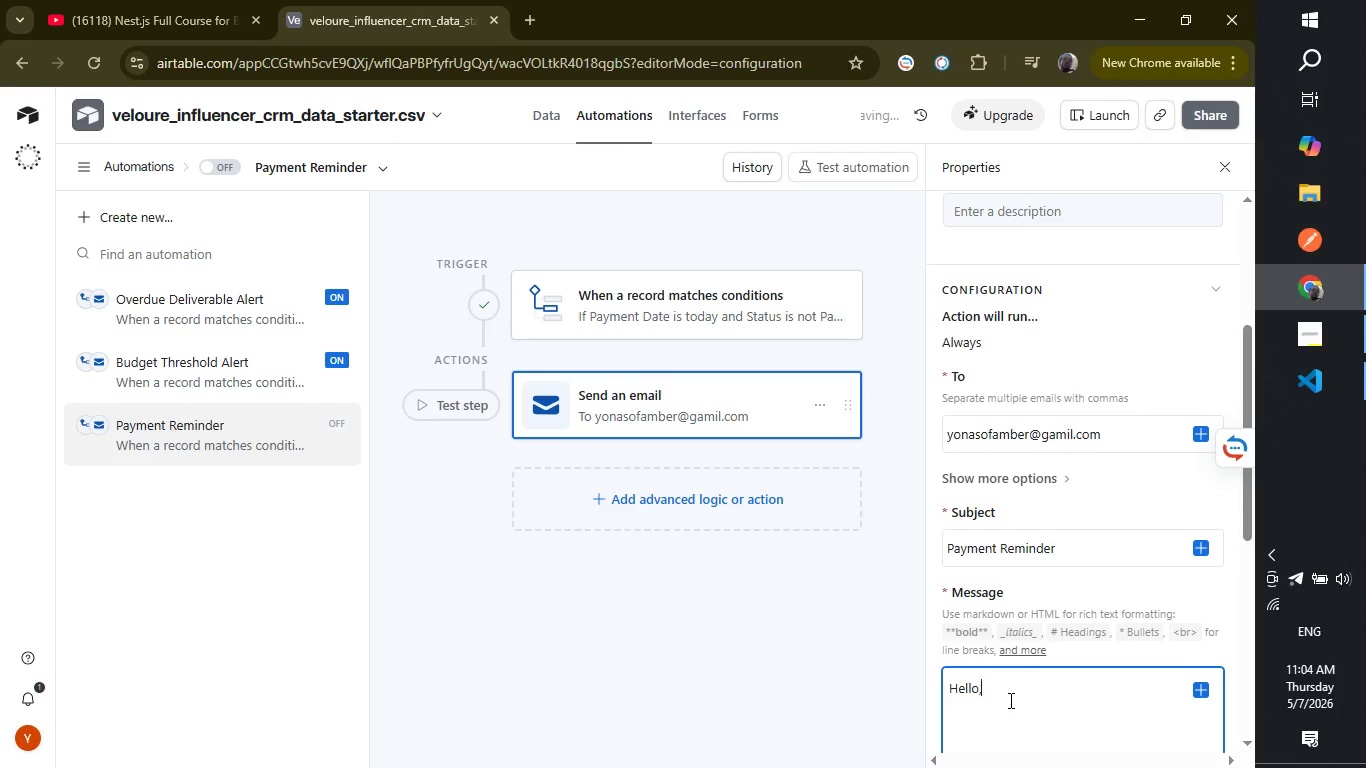 
key(Backspace)
 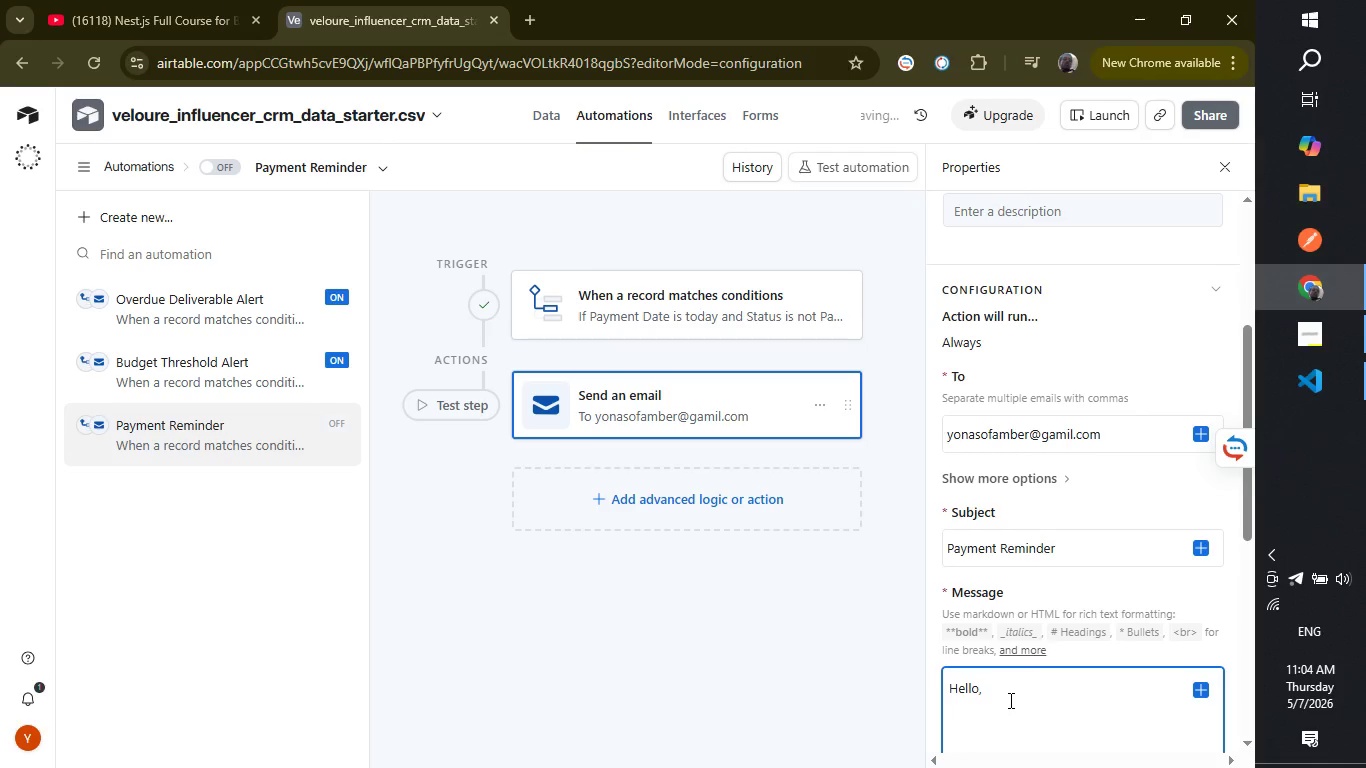 
key(Enter)
 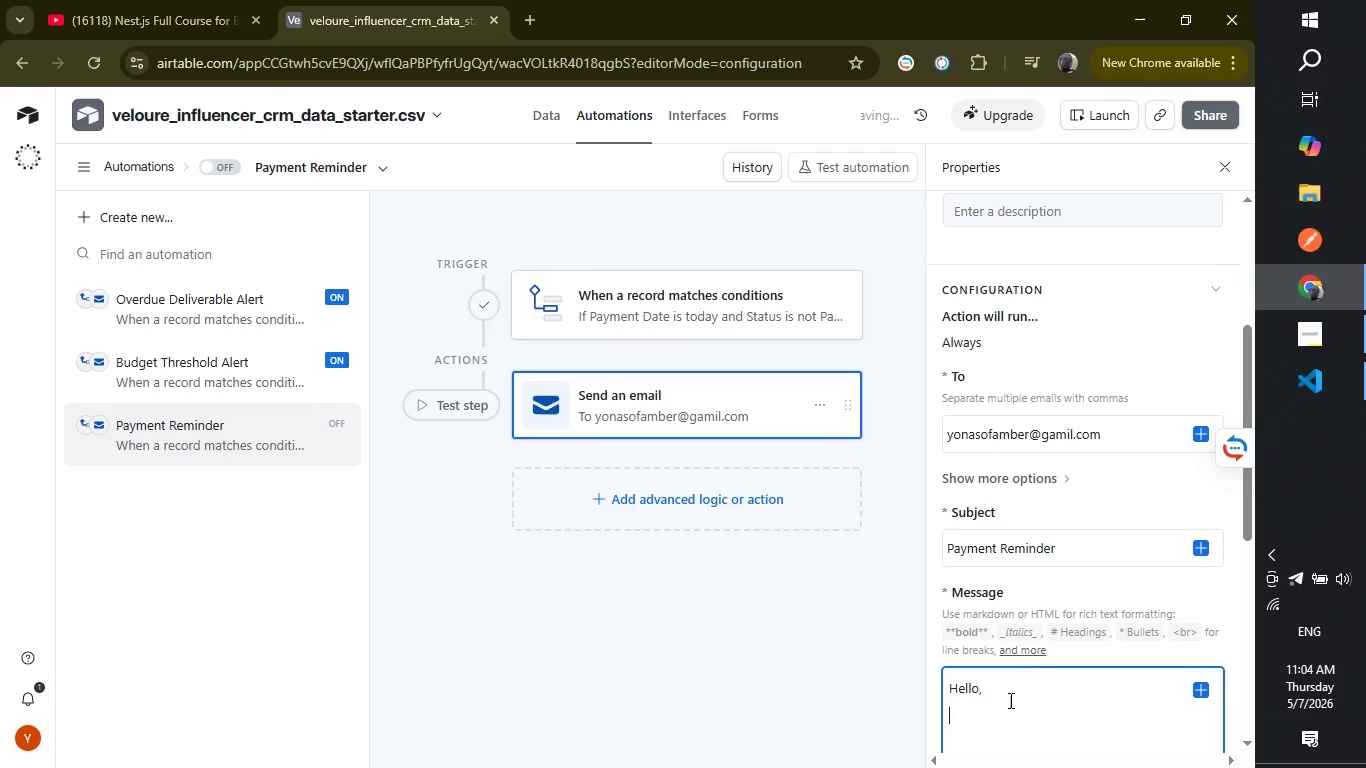 
key(Enter)
 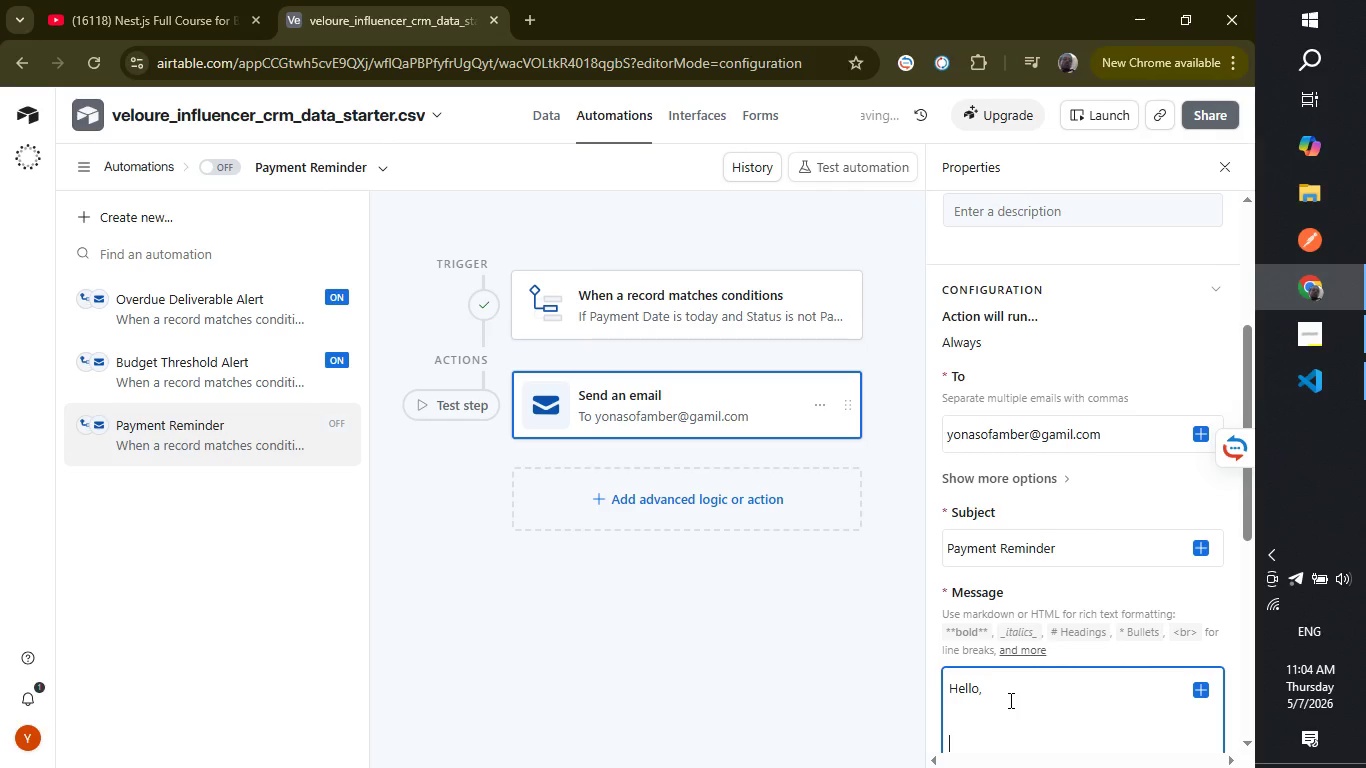 
type(A payment is due today and is till)
key(Backspace)
key(Backspace)
key(Backspace)
key(Backspace)
type(still marked as unpaid.)
 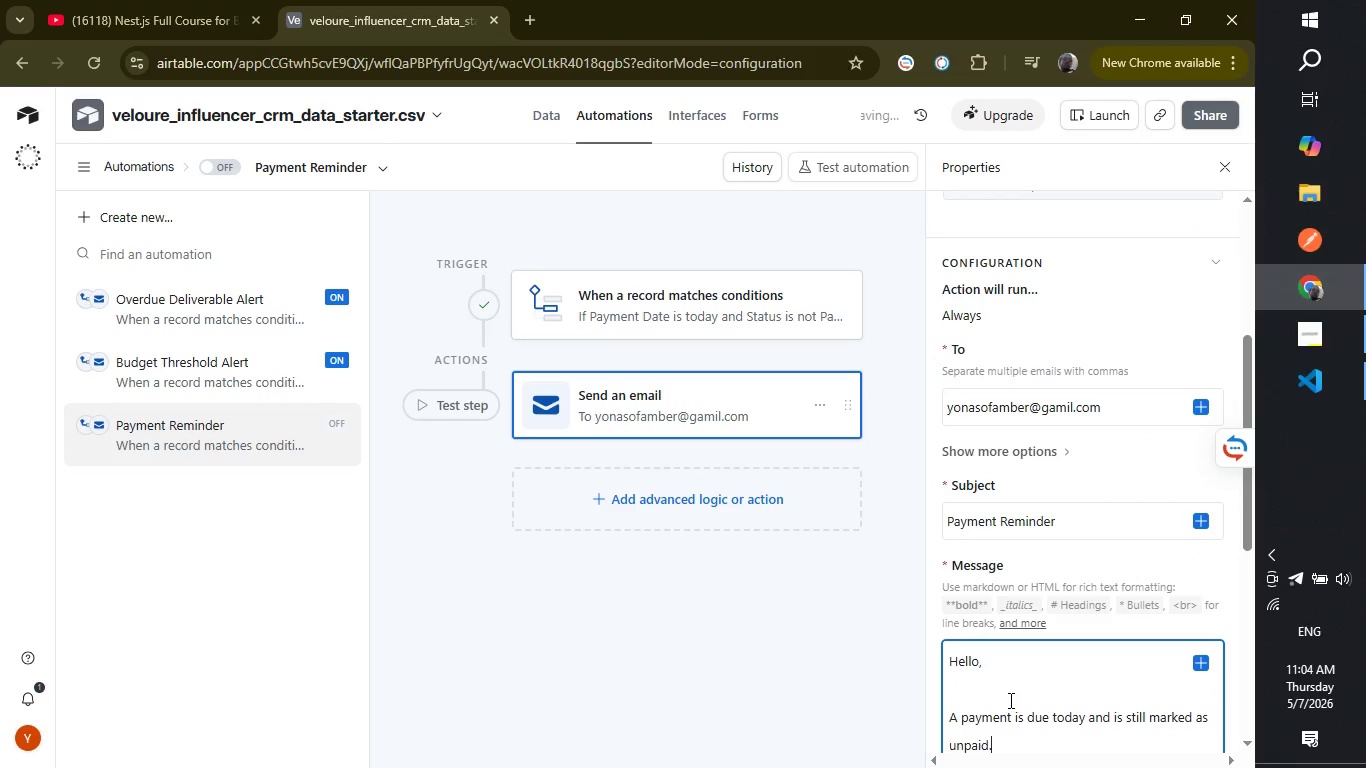 
key(Enter)
 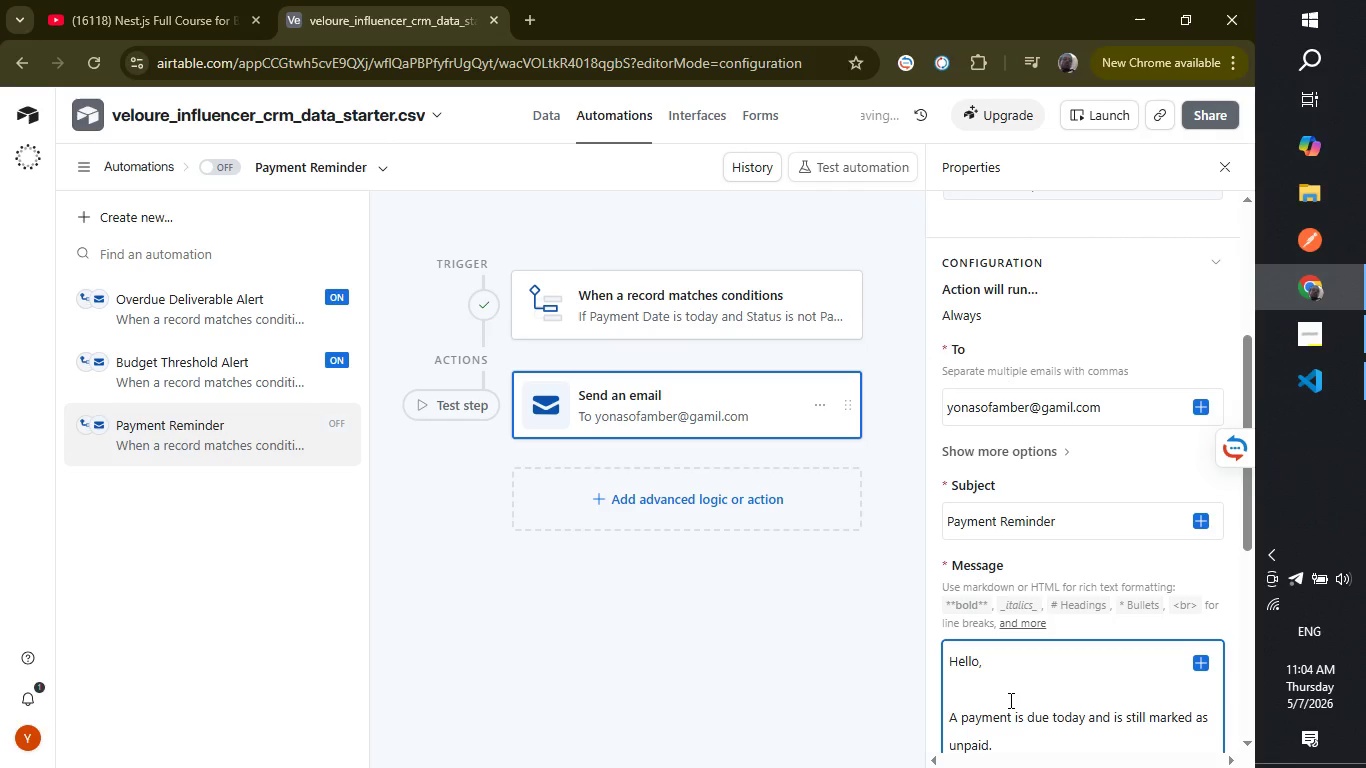 
key(Enter)
 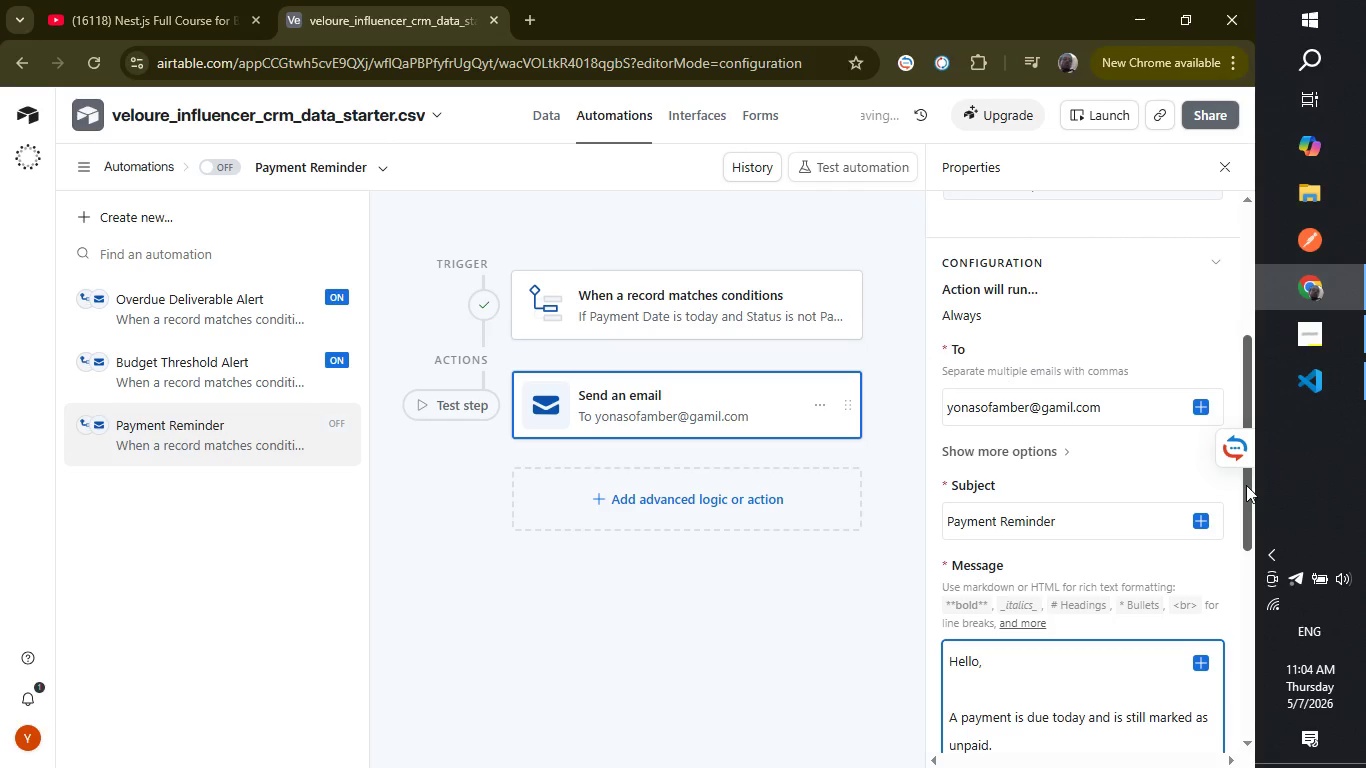 
left_click_drag(start_coordinate=[1246, 485], to_coordinate=[1242, 548])
 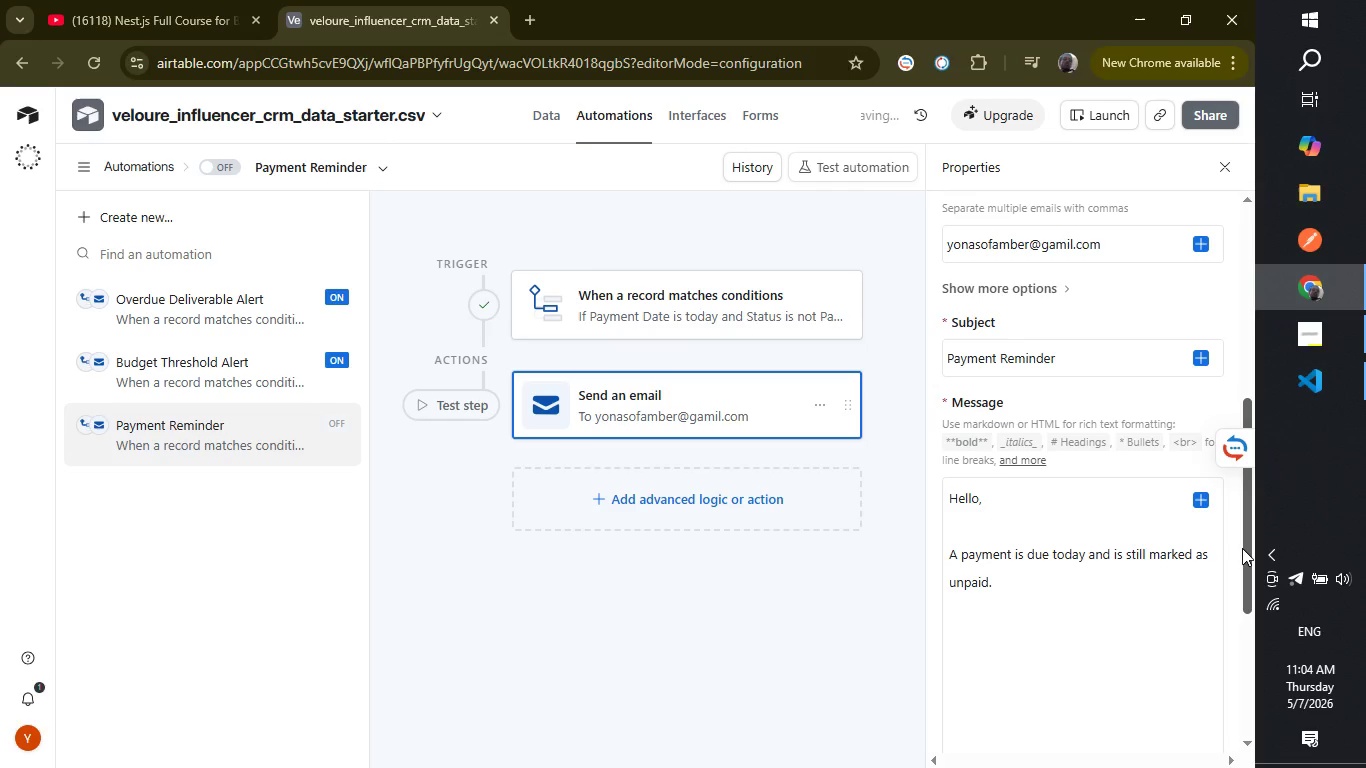 
key(Backspace)
 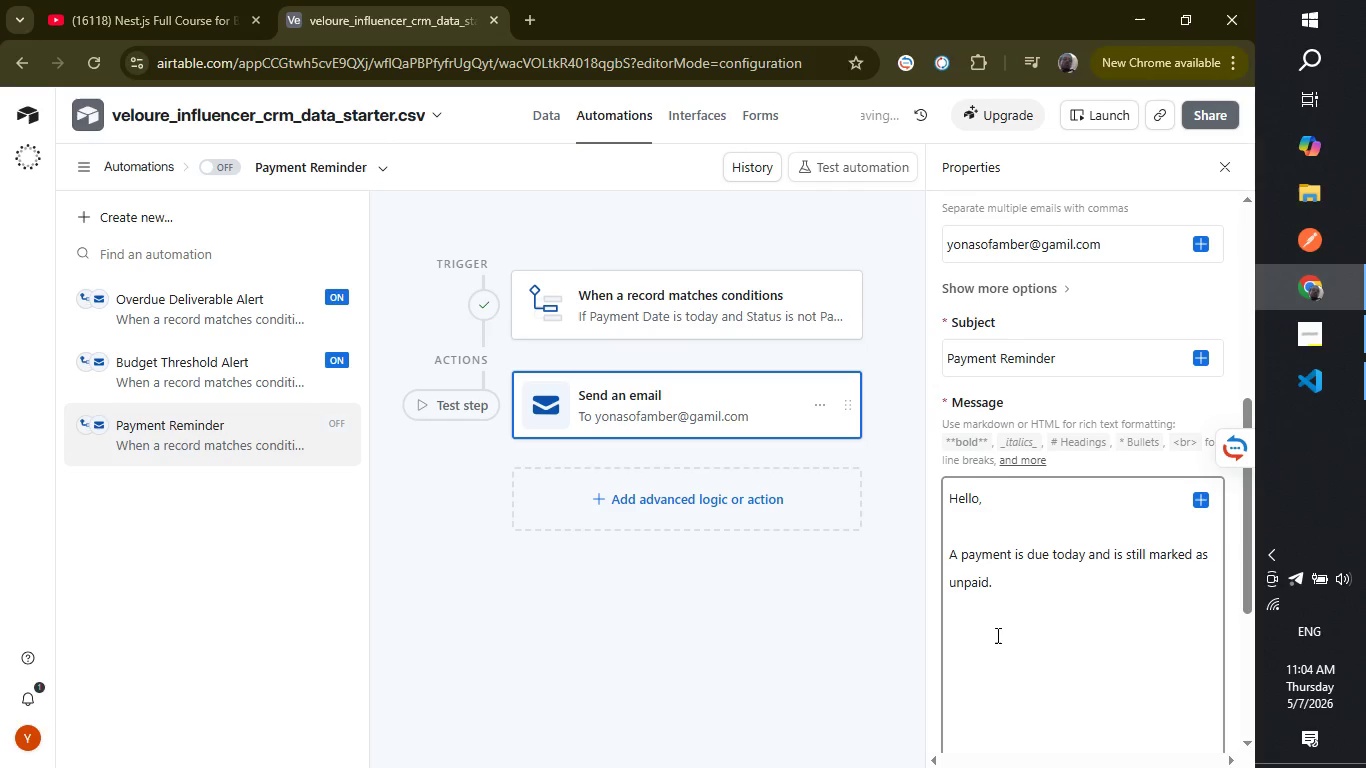 
key(Backspace)
 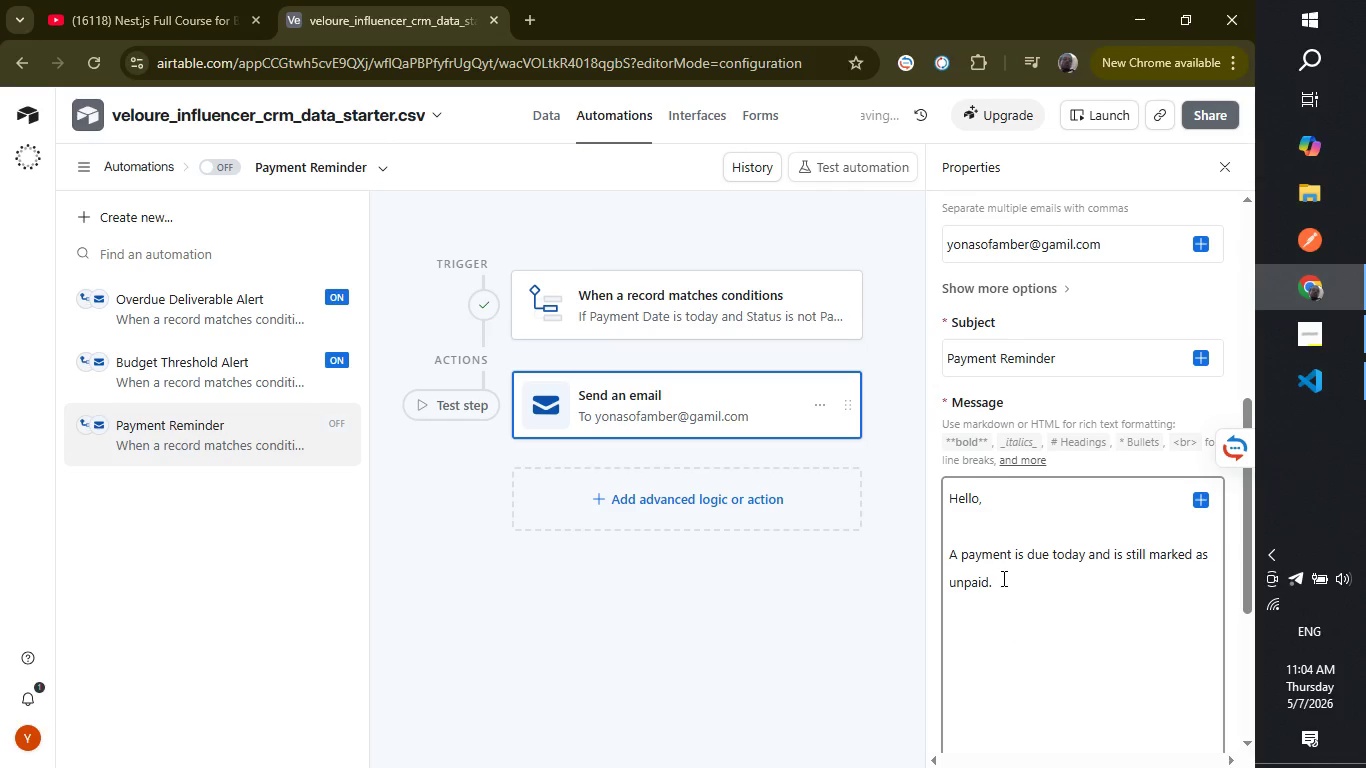 
left_click([1002, 578])
 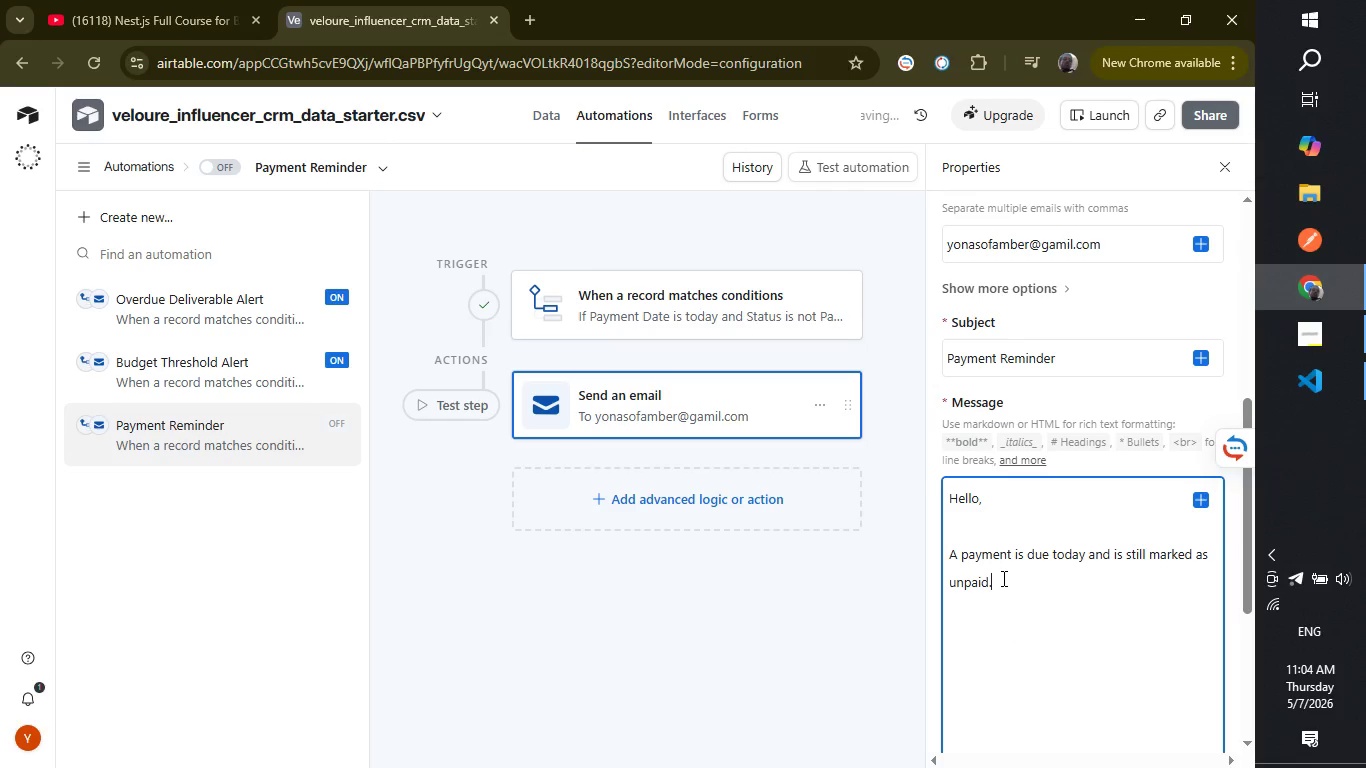 
key(Enter)
 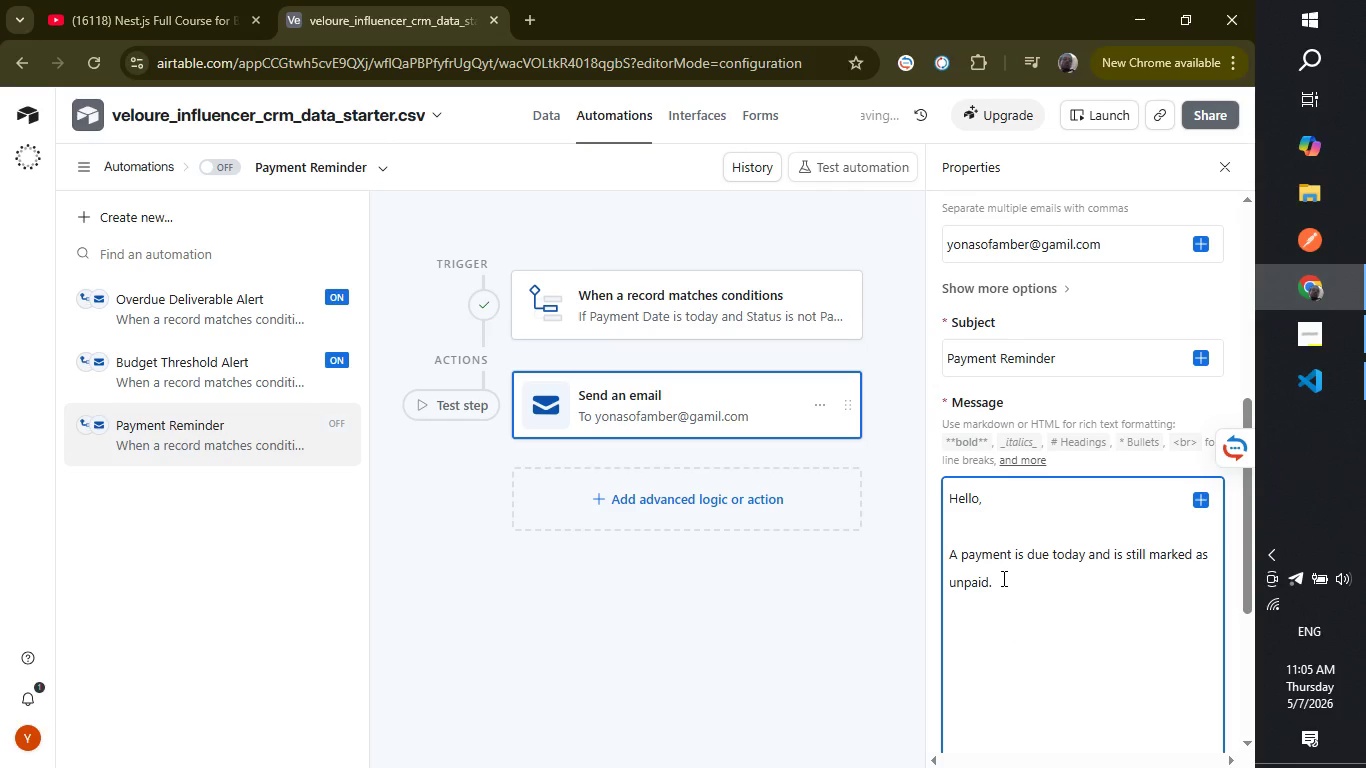 
key(Enter)
 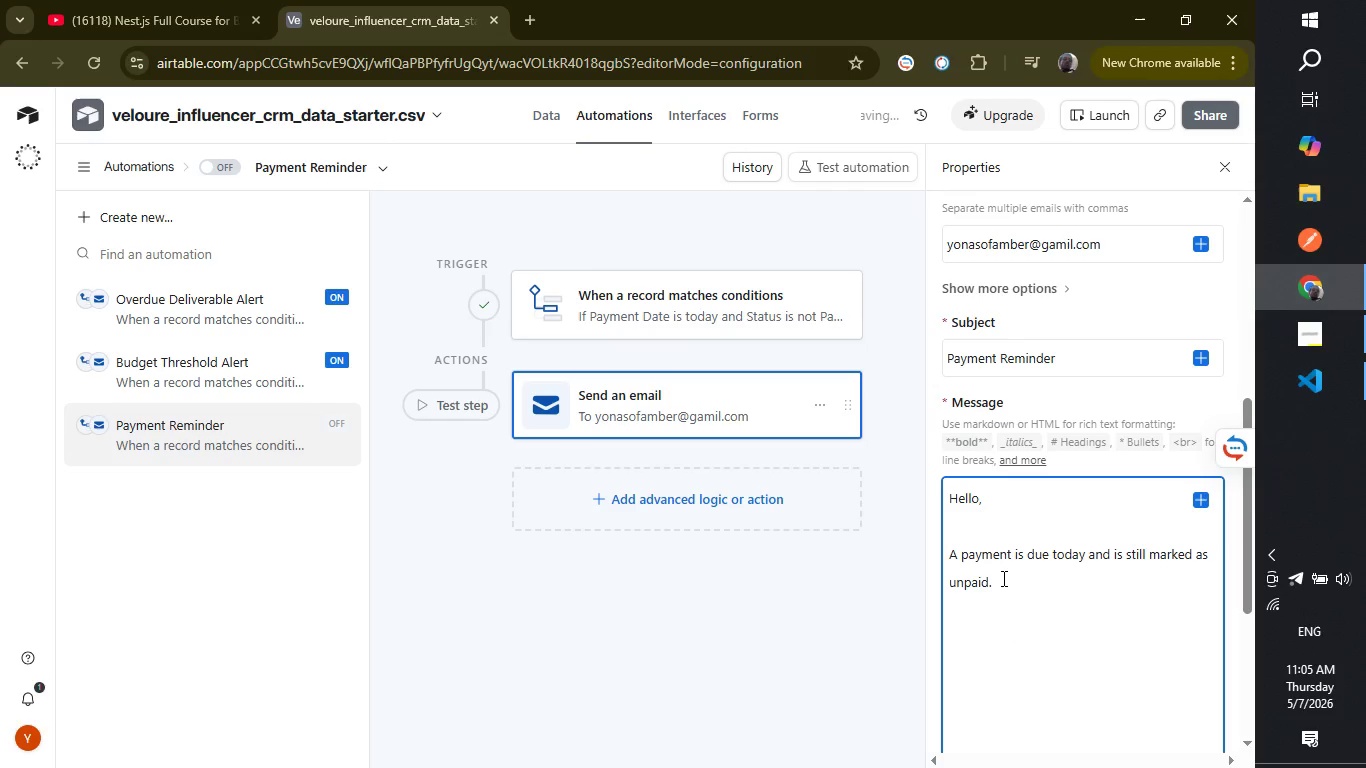 
type(Please review the payment record in airtable.)
 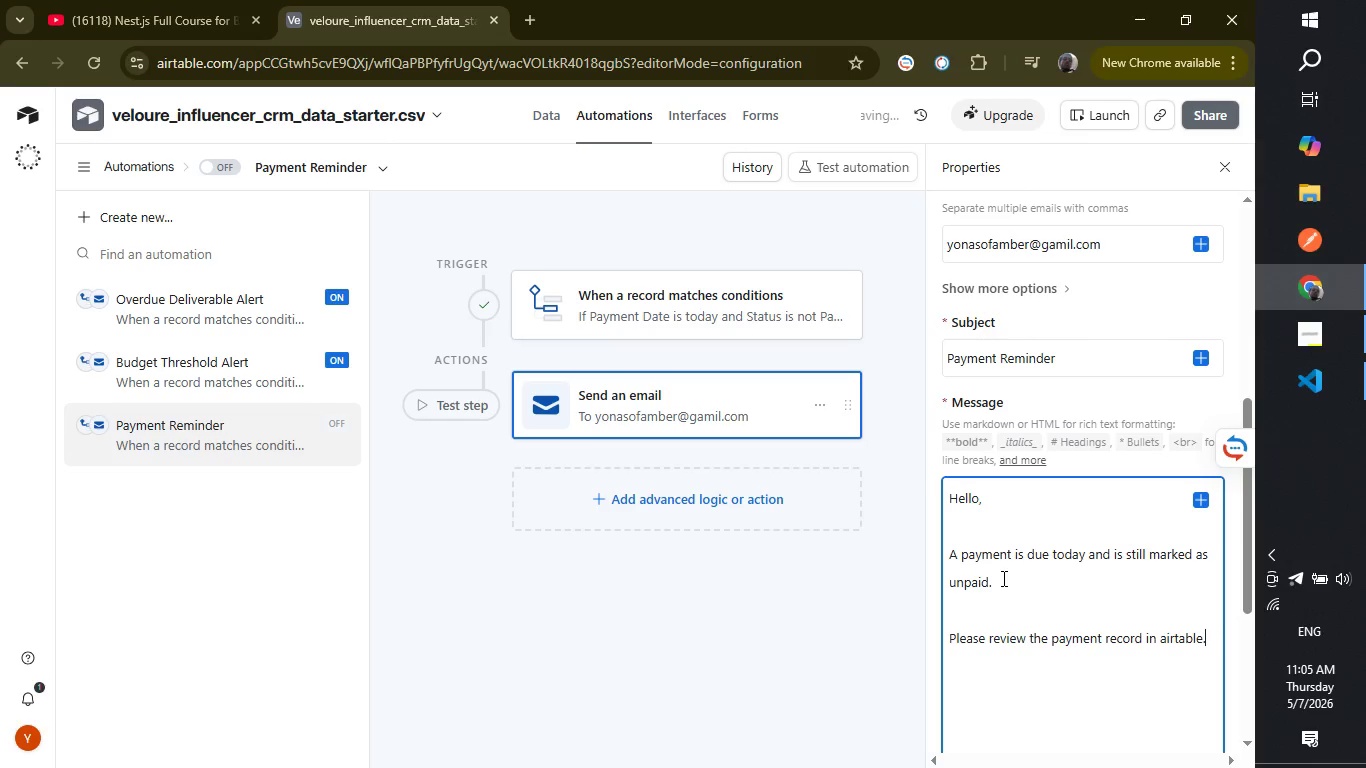 
key(Enter)
 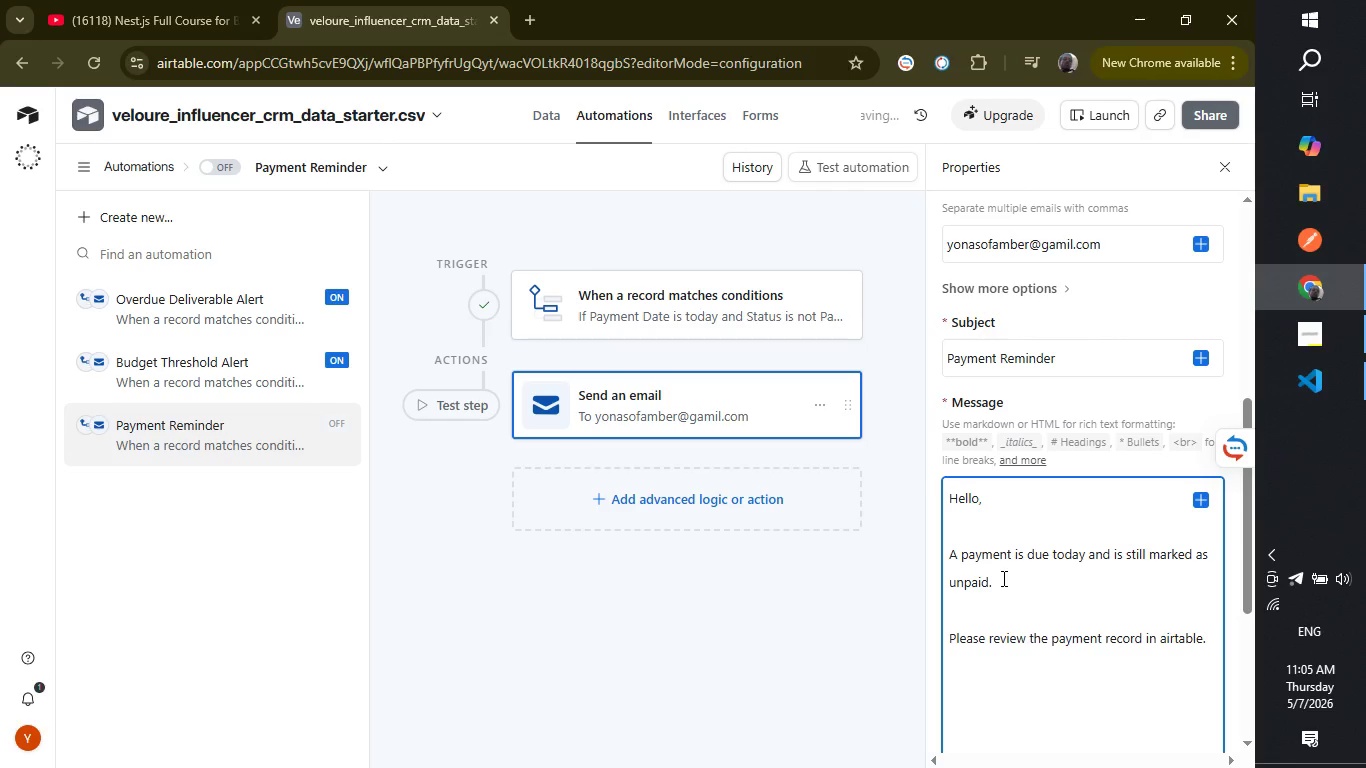 
key(Enter)
 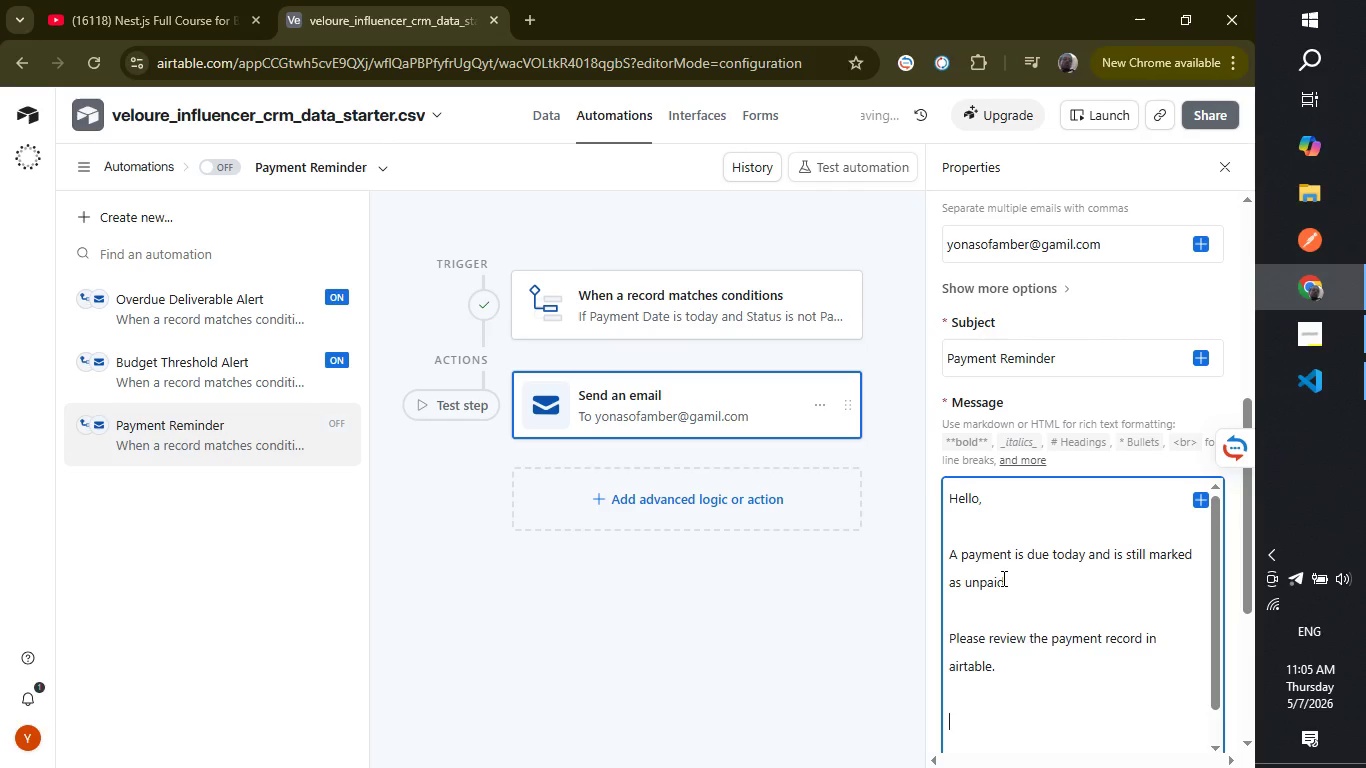 
type(Thank you.)
 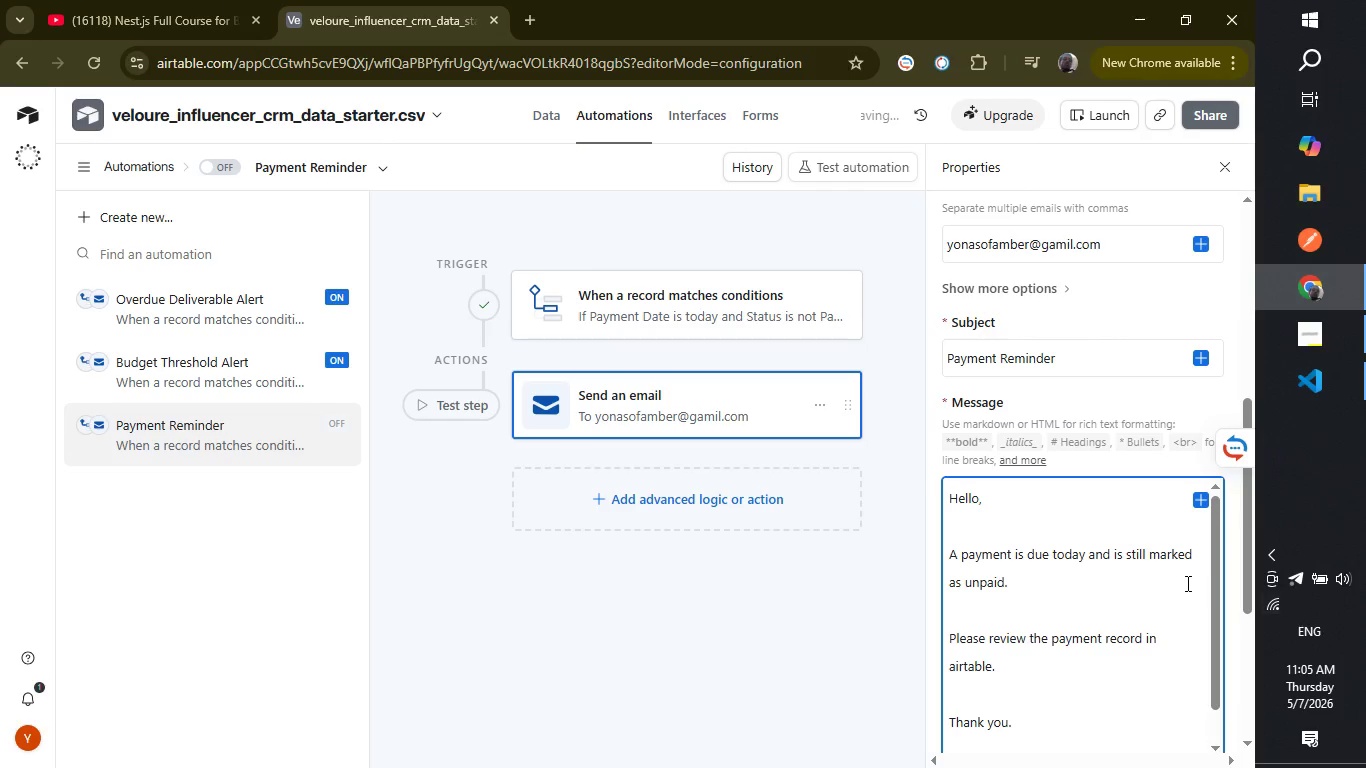 
left_click_drag(start_coordinate=[1211, 587], to_coordinate=[1229, 745])
 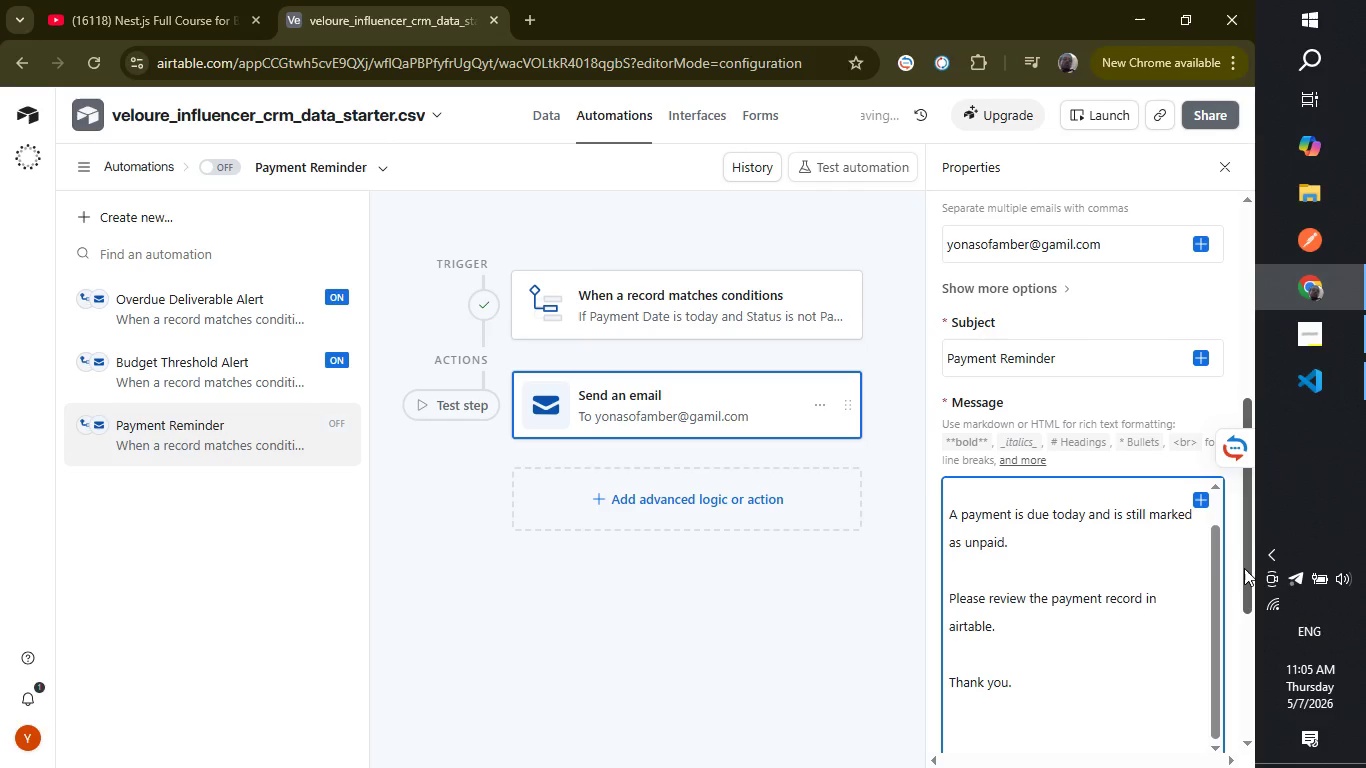 
left_click_drag(start_coordinate=[1244, 568], to_coordinate=[1263, 719])
 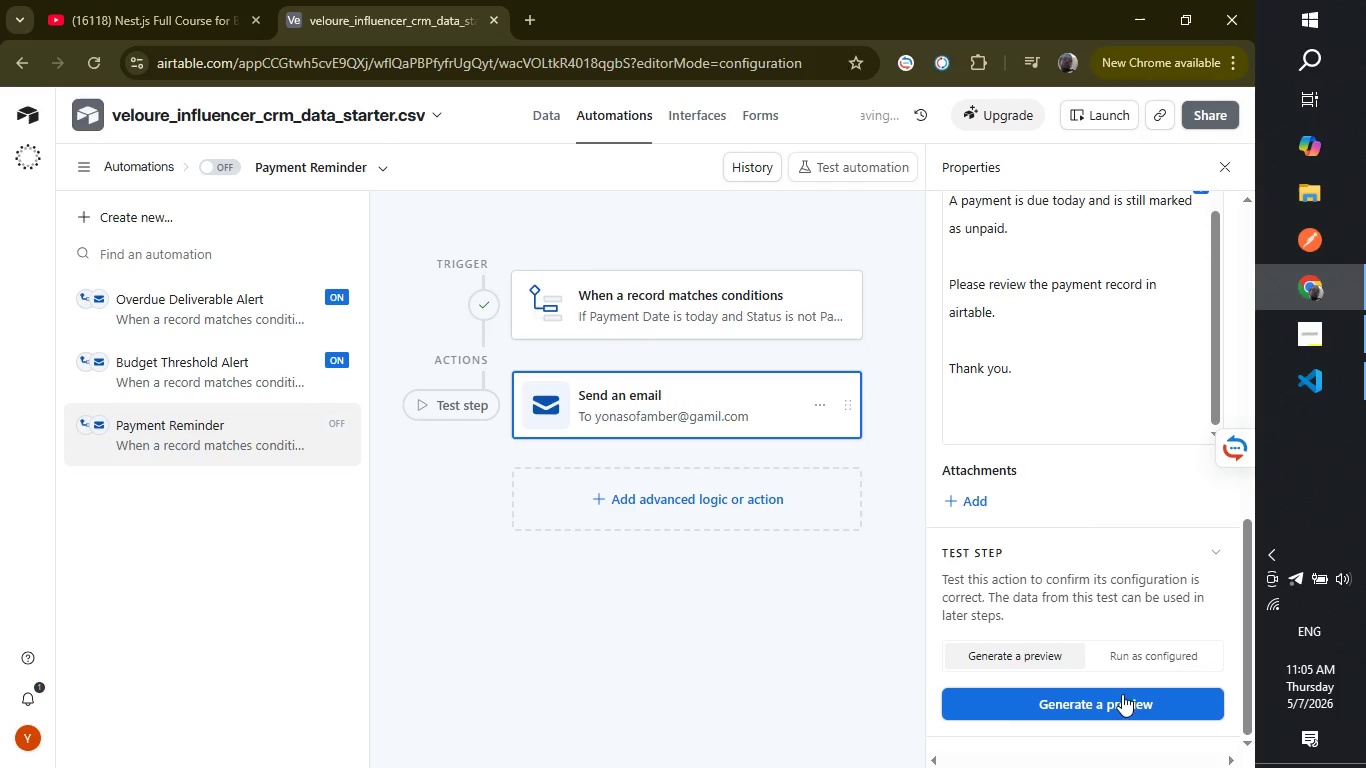 
wait(7.84)
 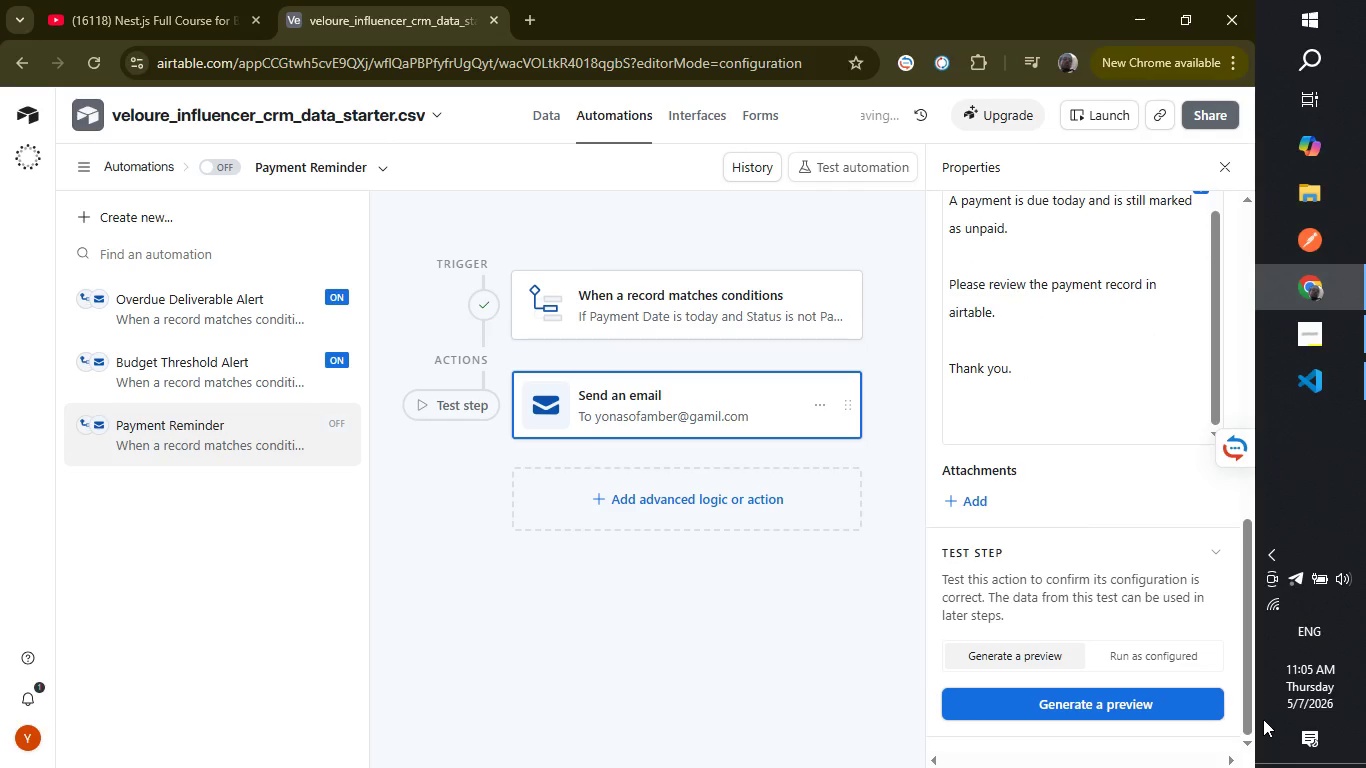 
left_click([444, 408])
 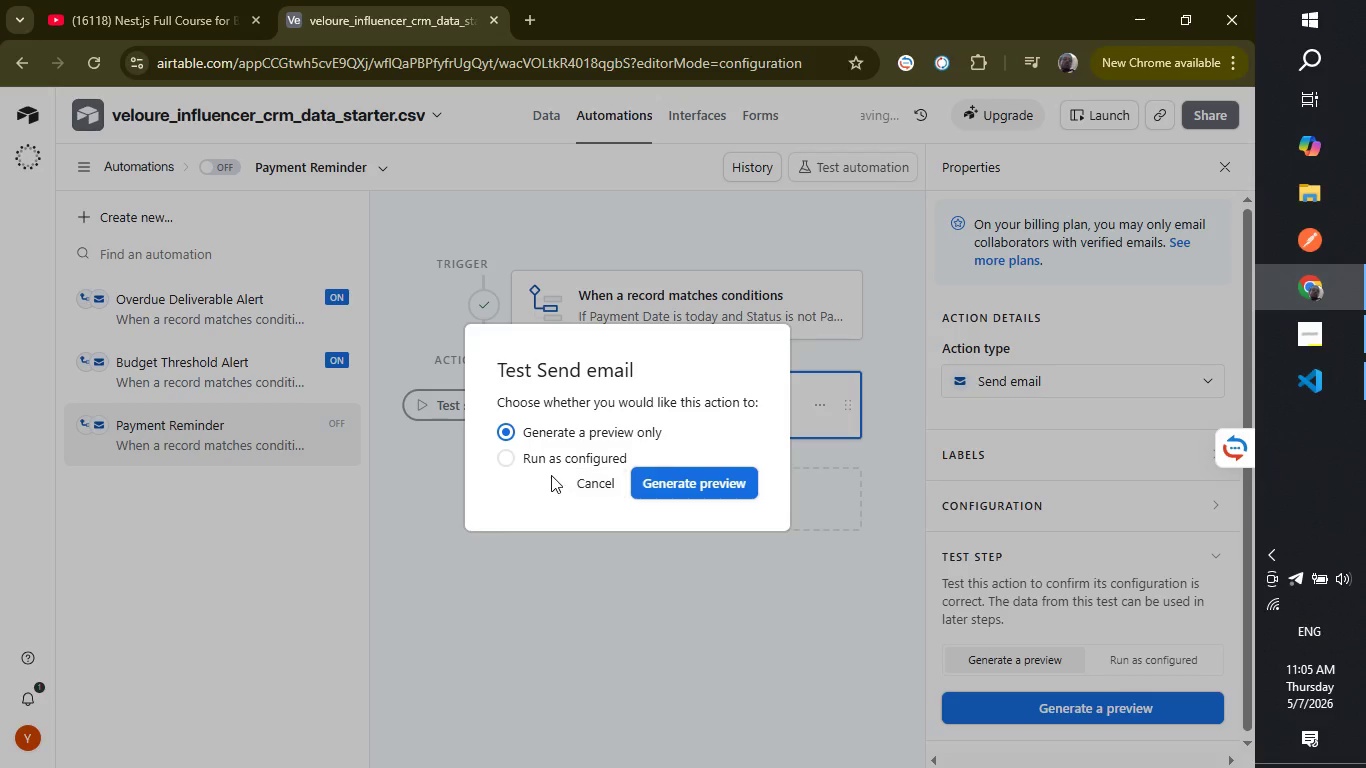 
left_click([543, 466])
 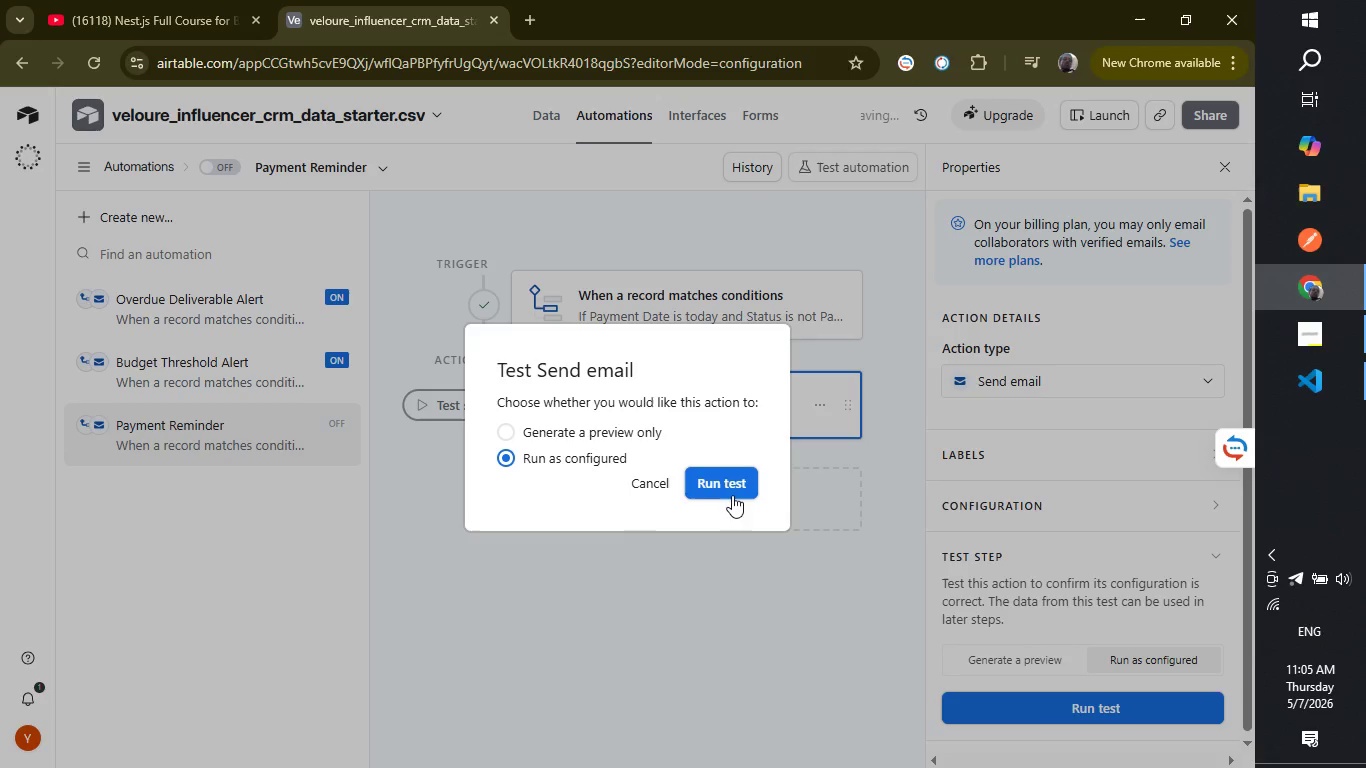 
left_click([725, 485])
 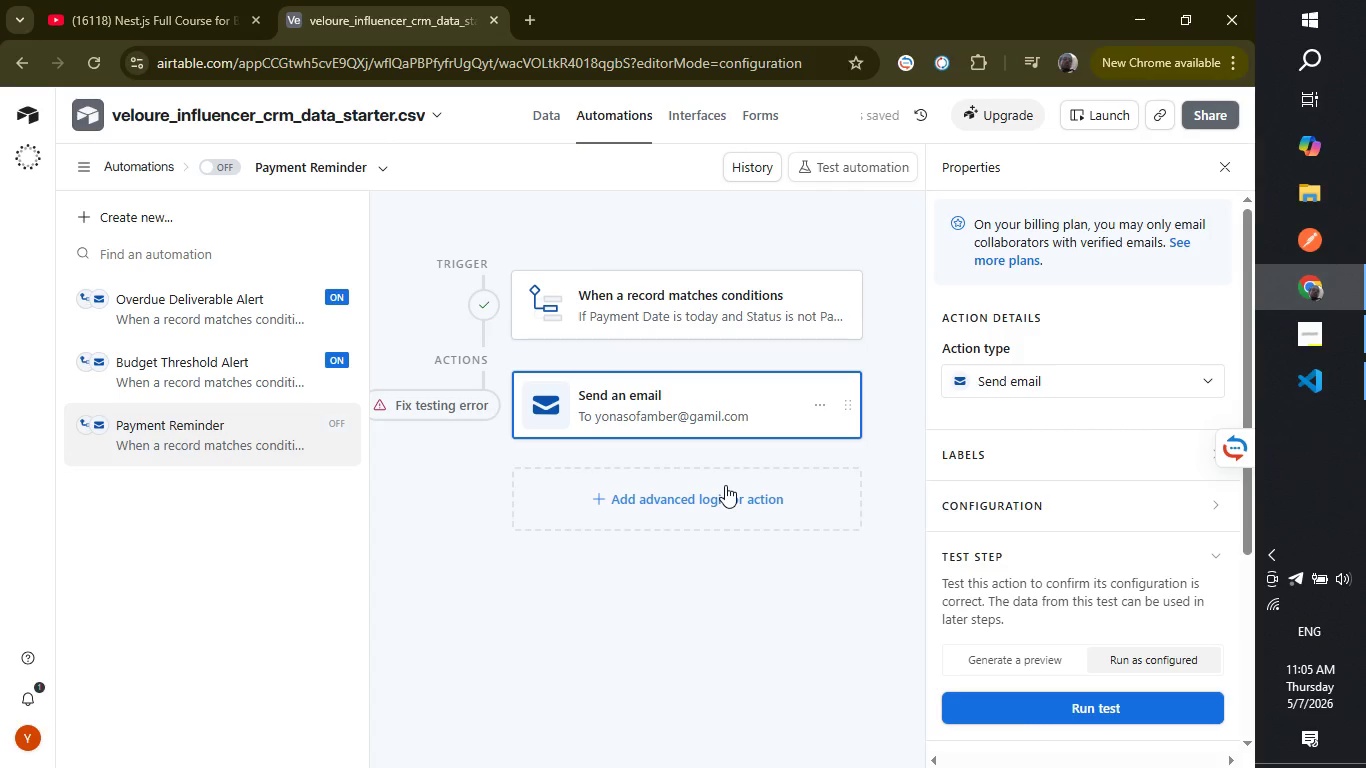 
wait(17.03)
 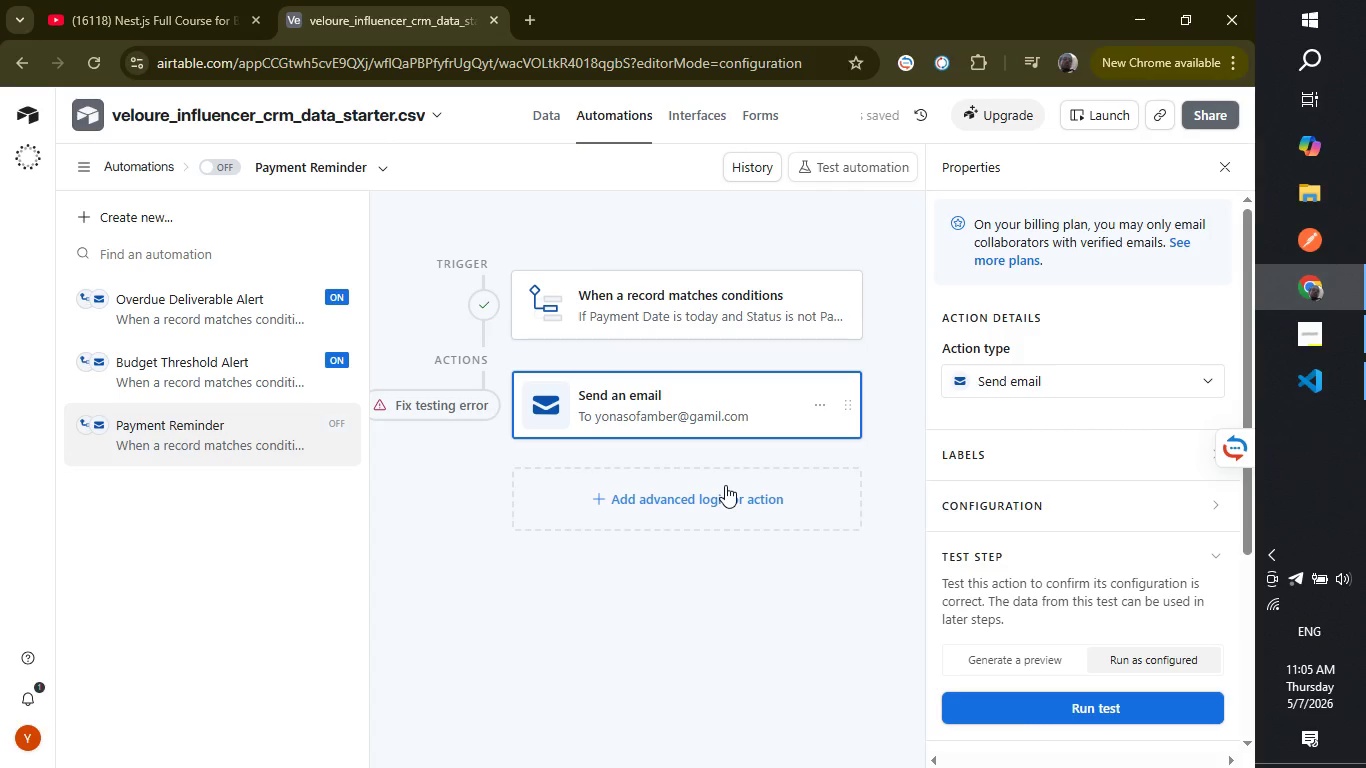 
left_click_drag(start_coordinate=[1246, 521], to_coordinate=[1244, 767])
 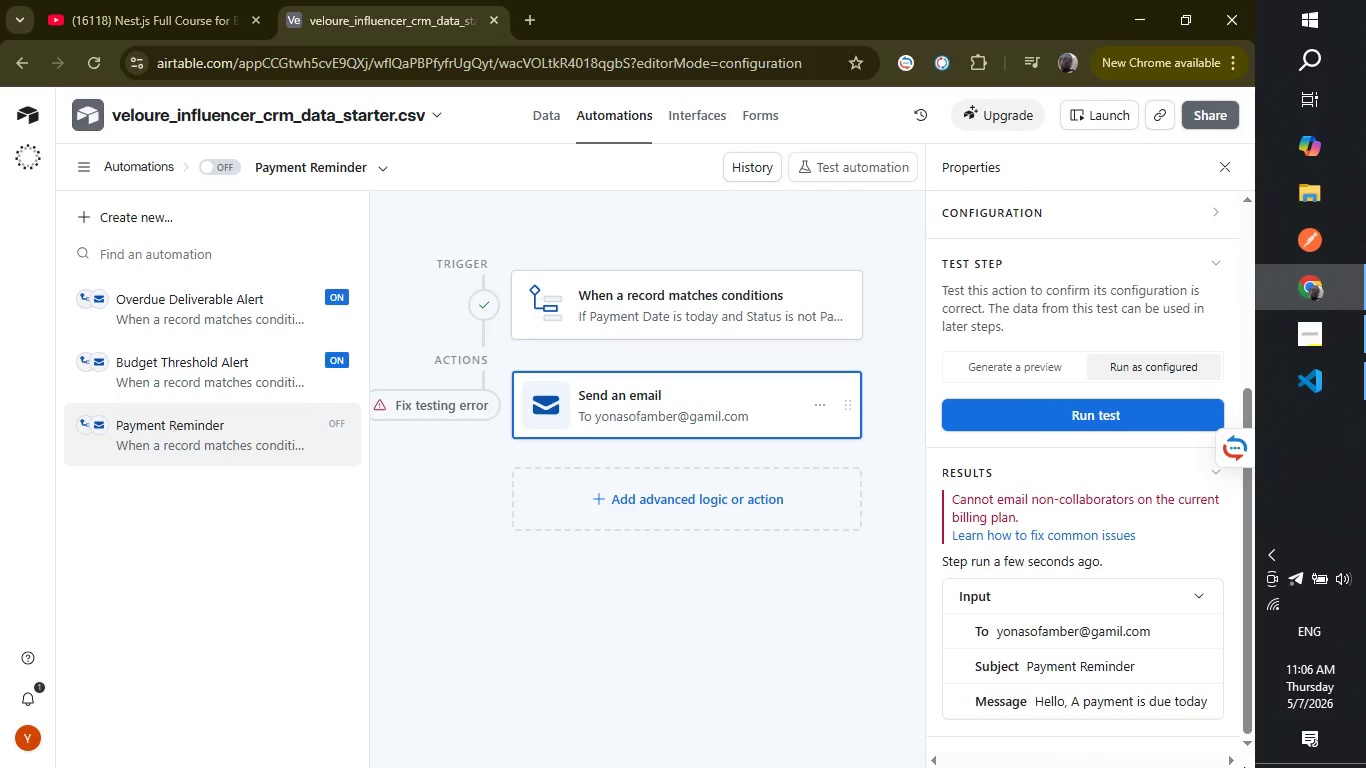 
wait(15.55)
 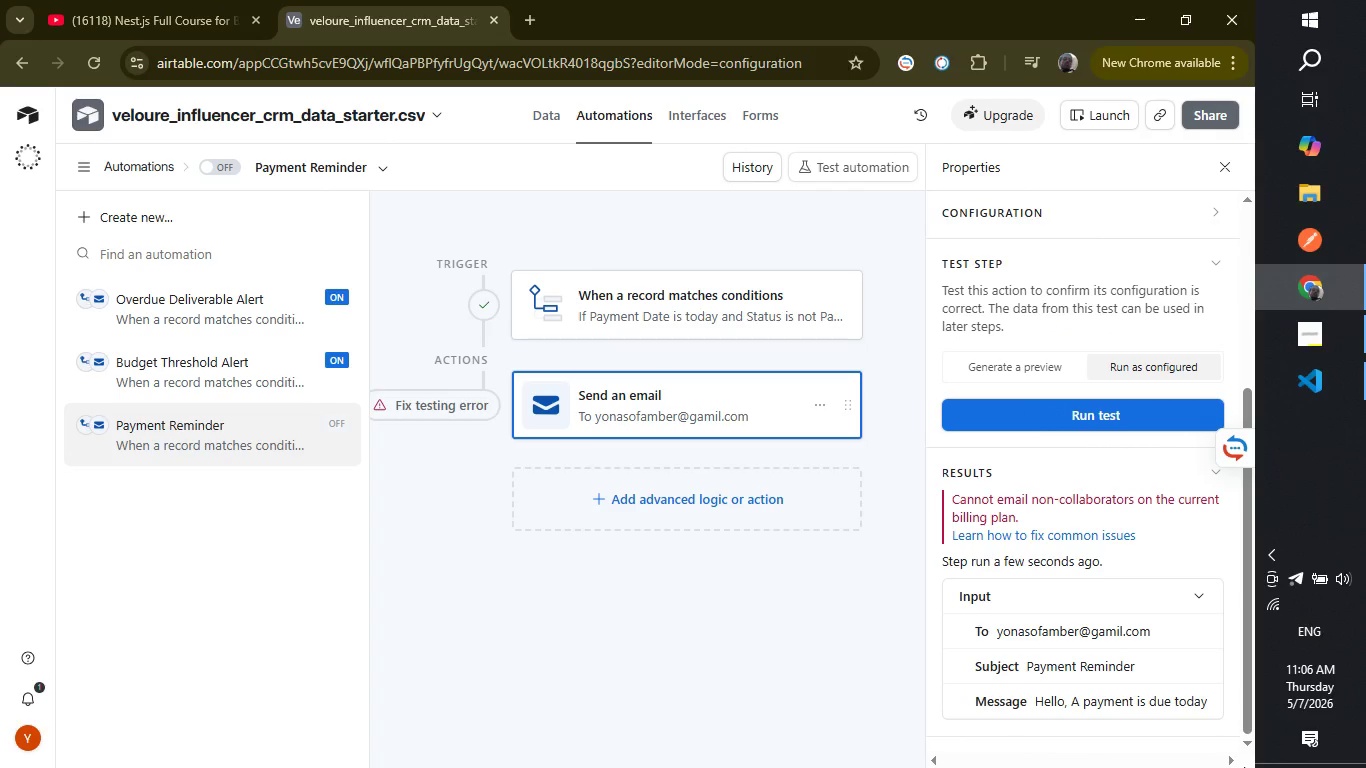 
left_click_drag(start_coordinate=[1248, 652], to_coordinate=[1257, 447])
 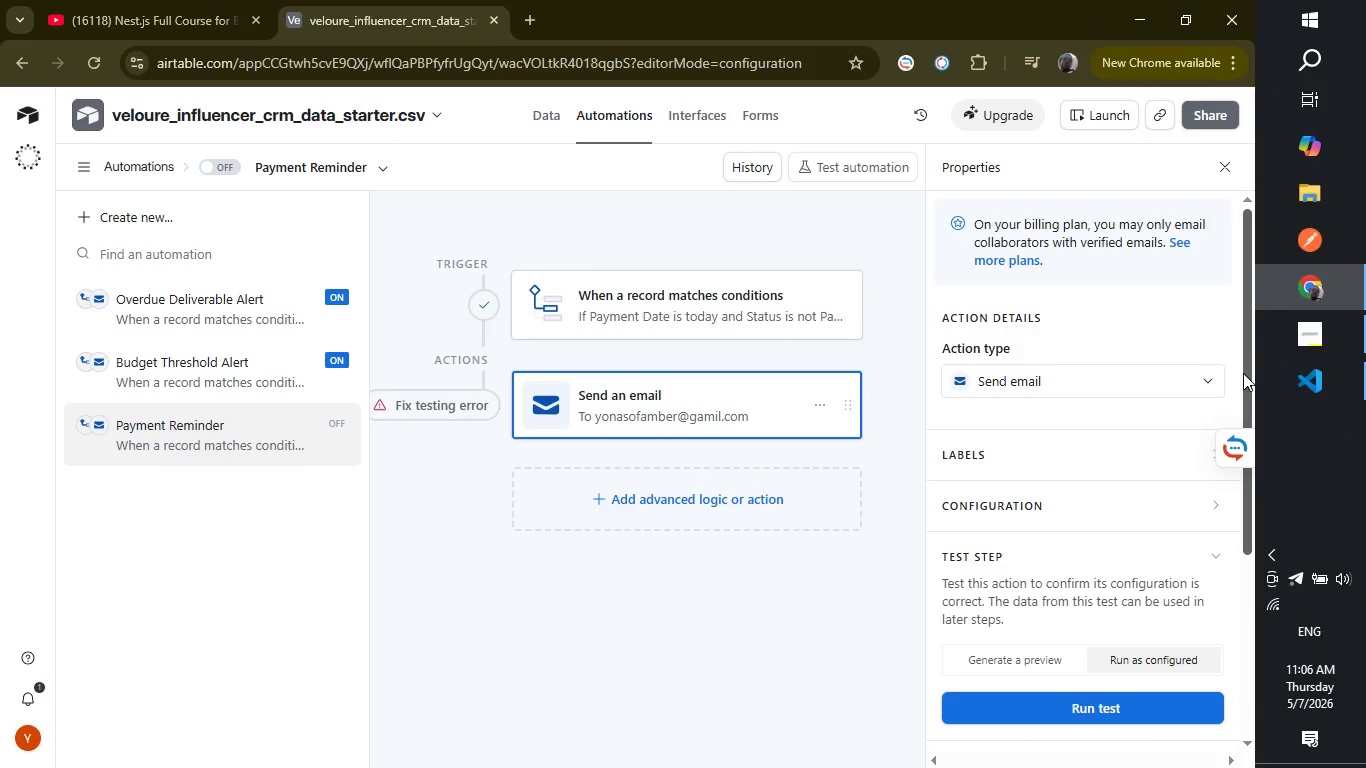 
left_click_drag(start_coordinate=[1245, 373], to_coordinate=[1249, 352])
 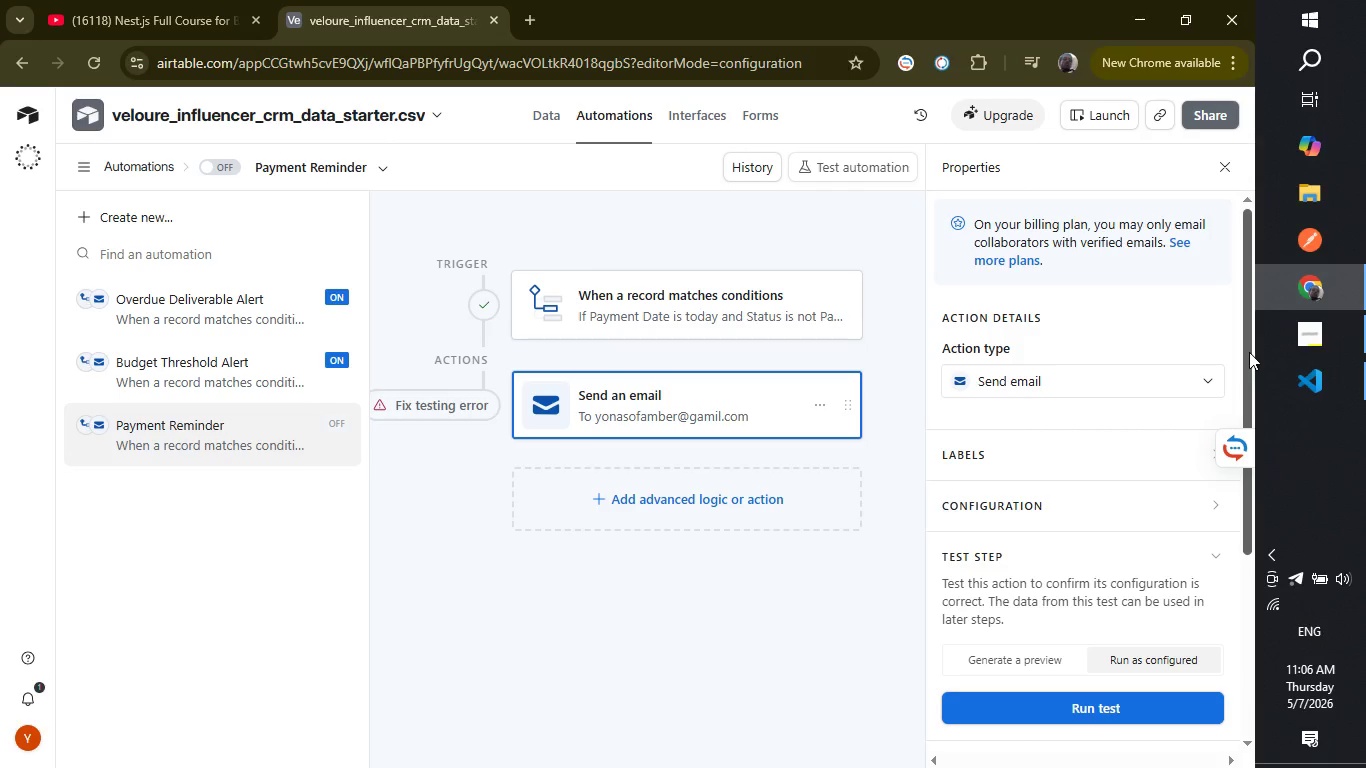 
left_click_drag(start_coordinate=[1249, 352], to_coordinate=[1243, 192])
 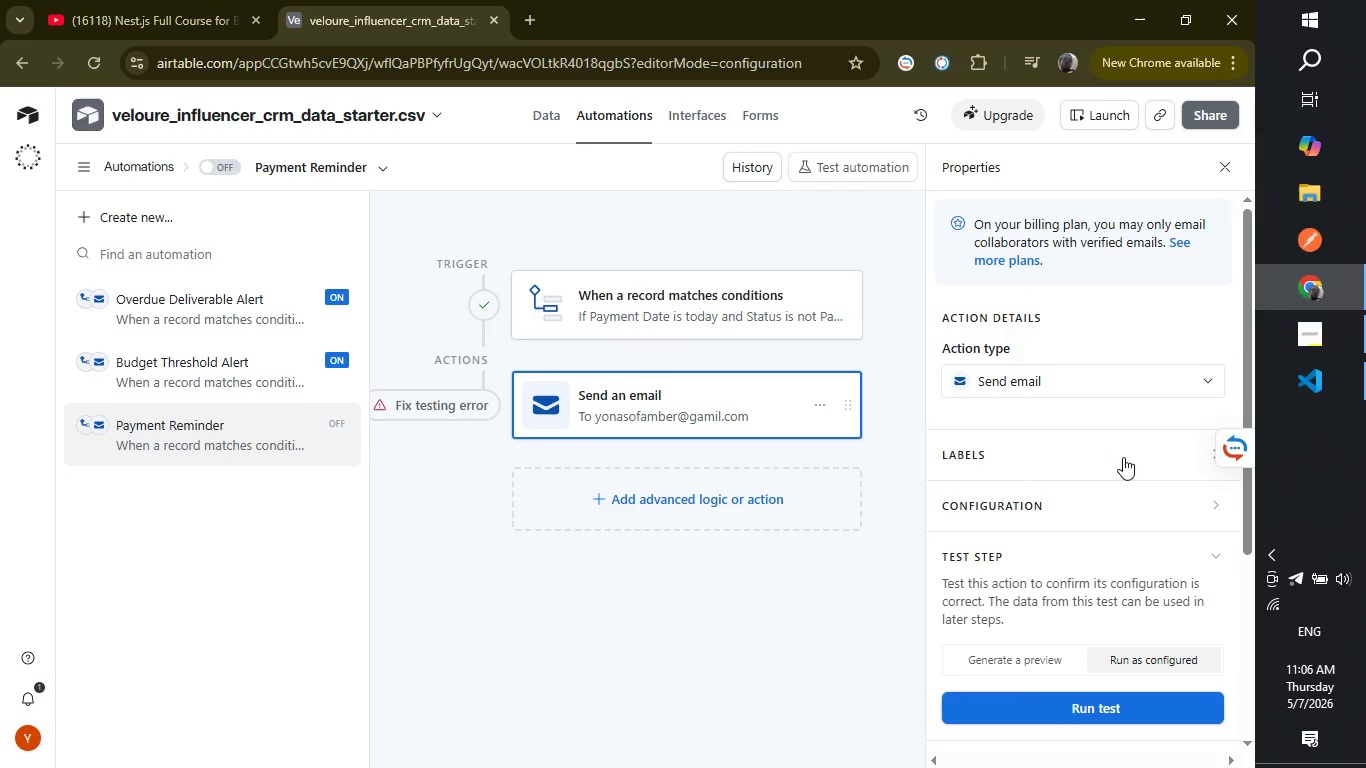 
left_click([783, 398])
 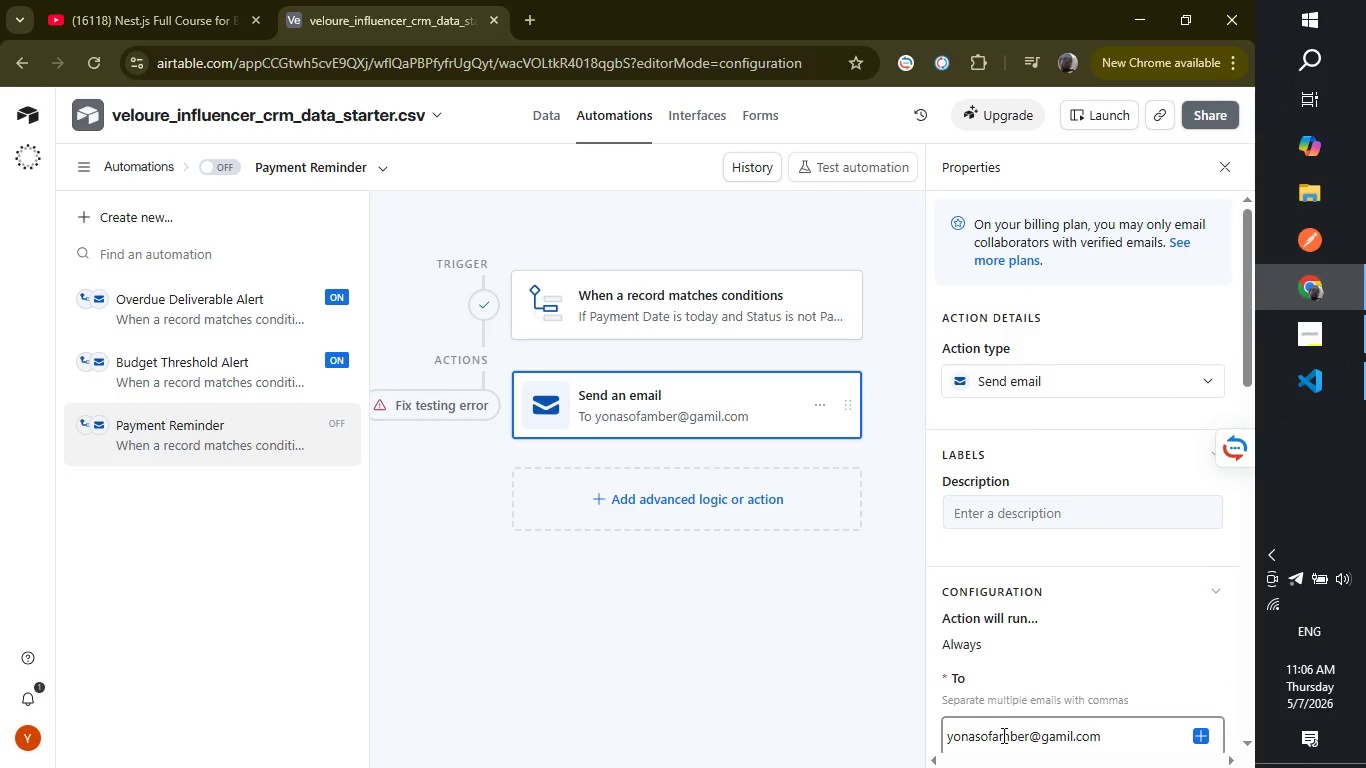 
left_click([991, 738])
 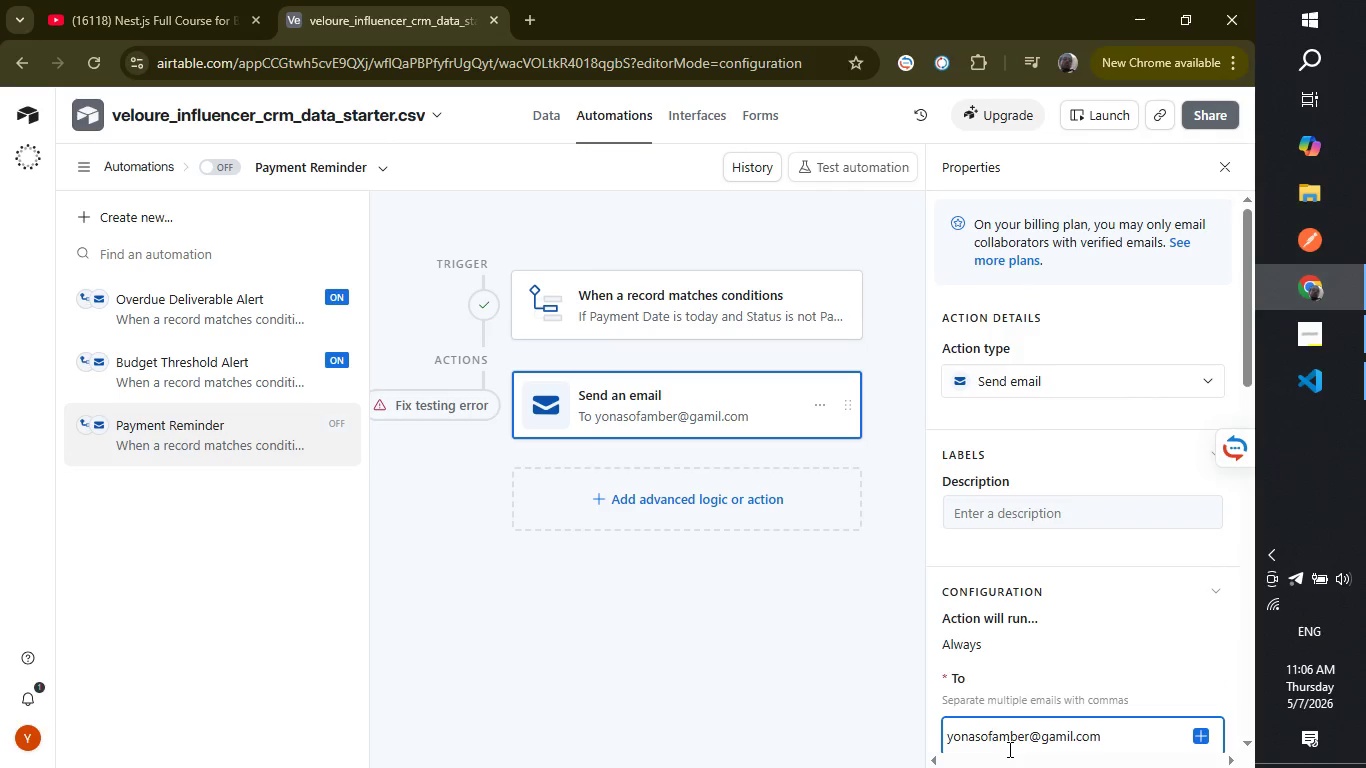 
key(Backspace)
 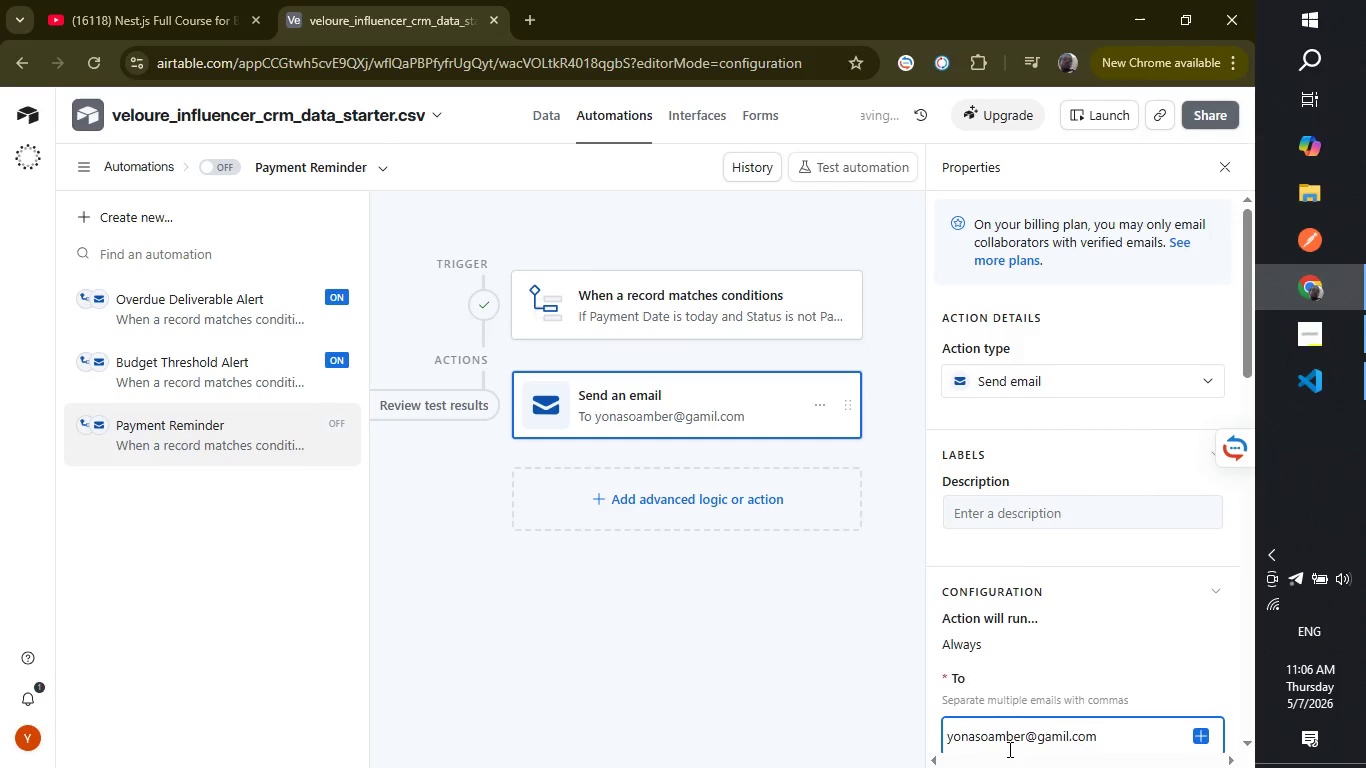 
key(Backspace)
 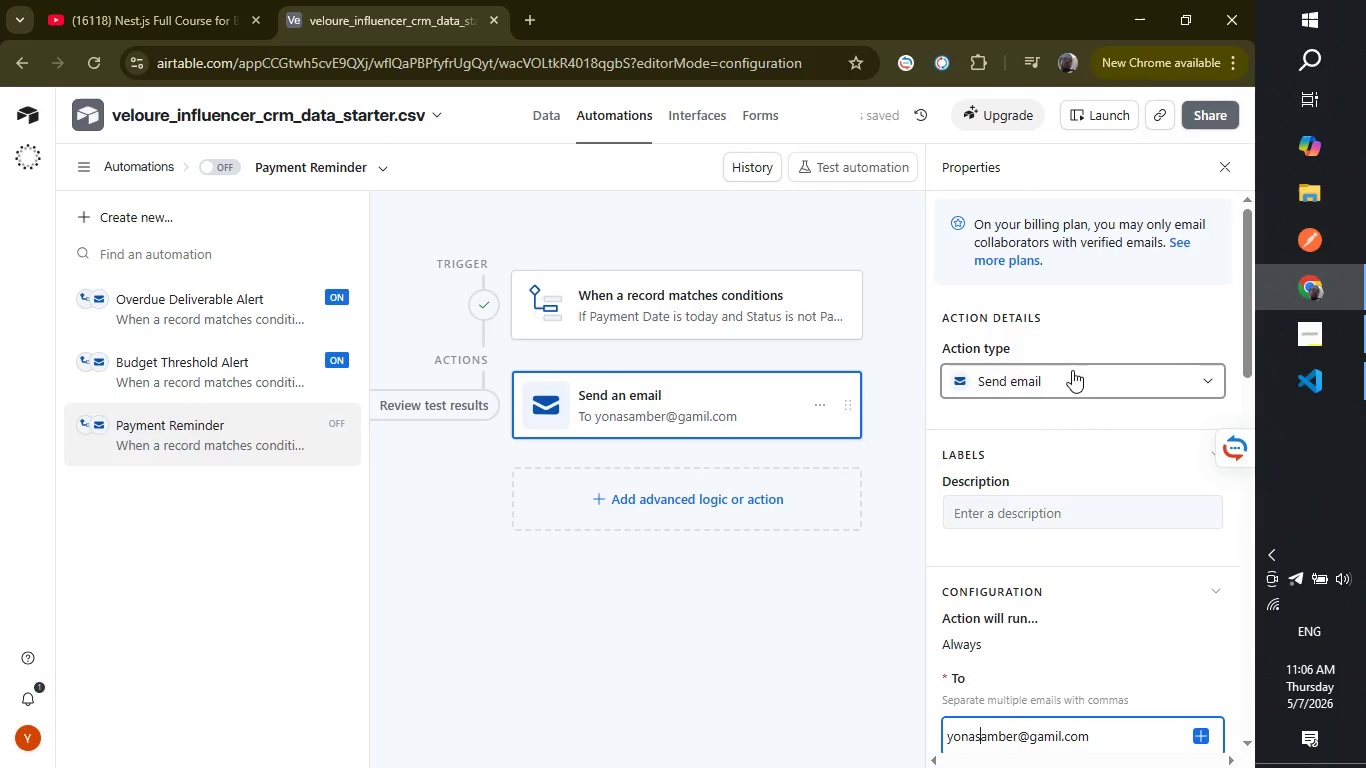 
wait(5.06)
 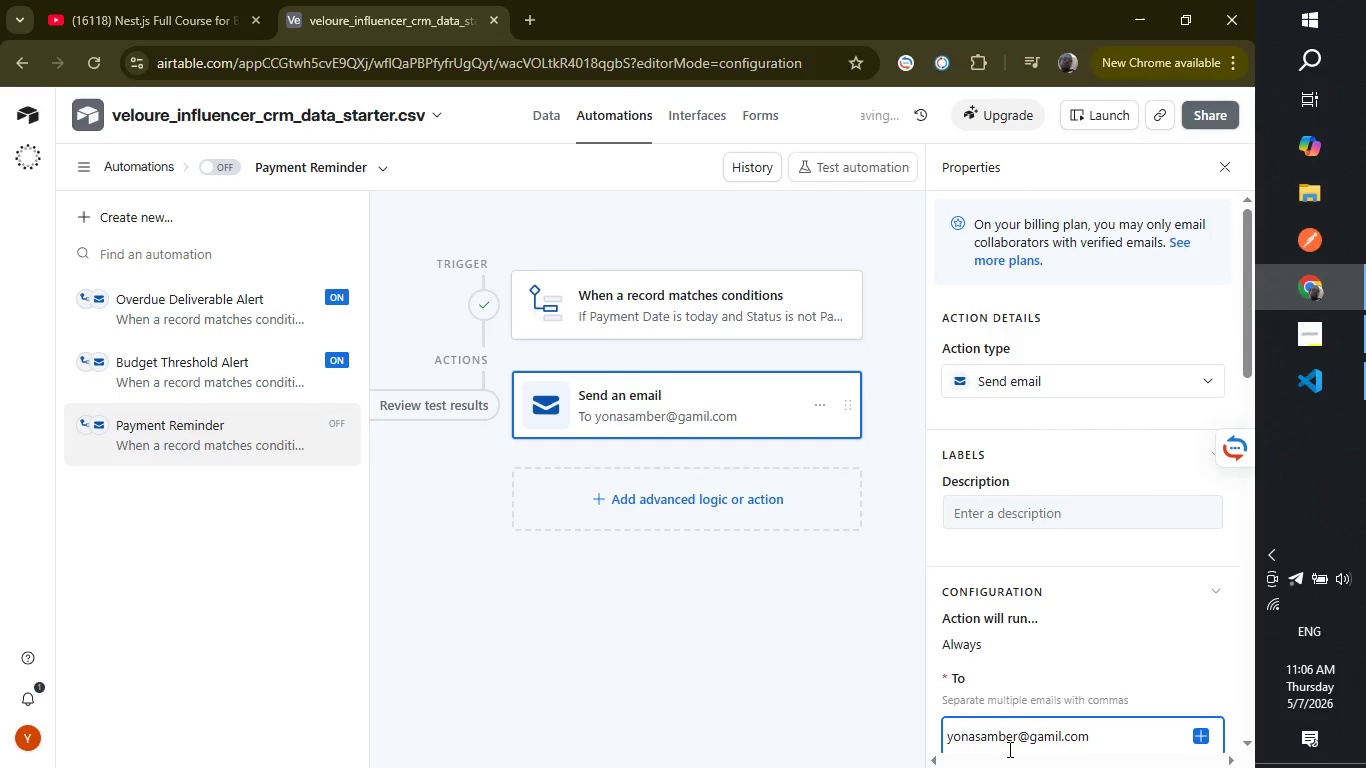 
left_click_drag(start_coordinate=[1252, 321], to_coordinate=[1228, 608])
 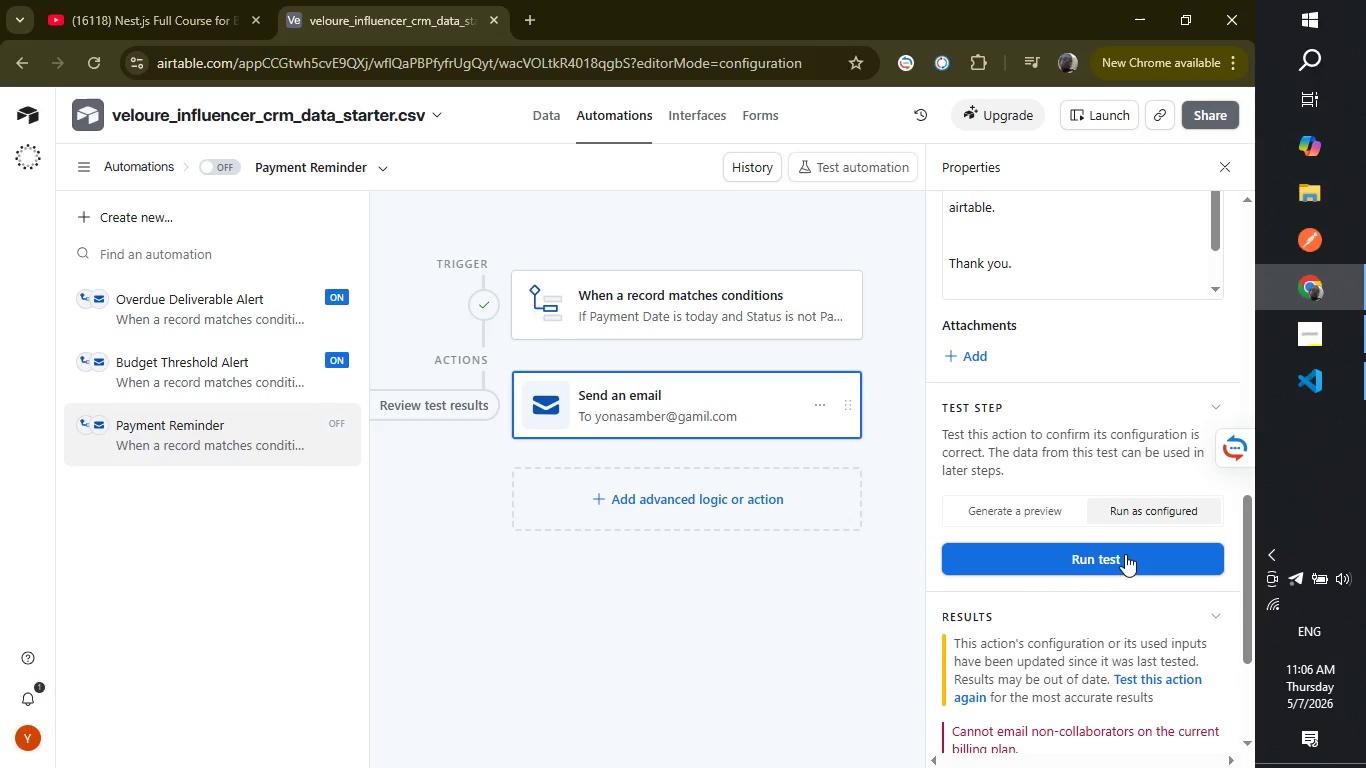 
left_click([1125, 554])
 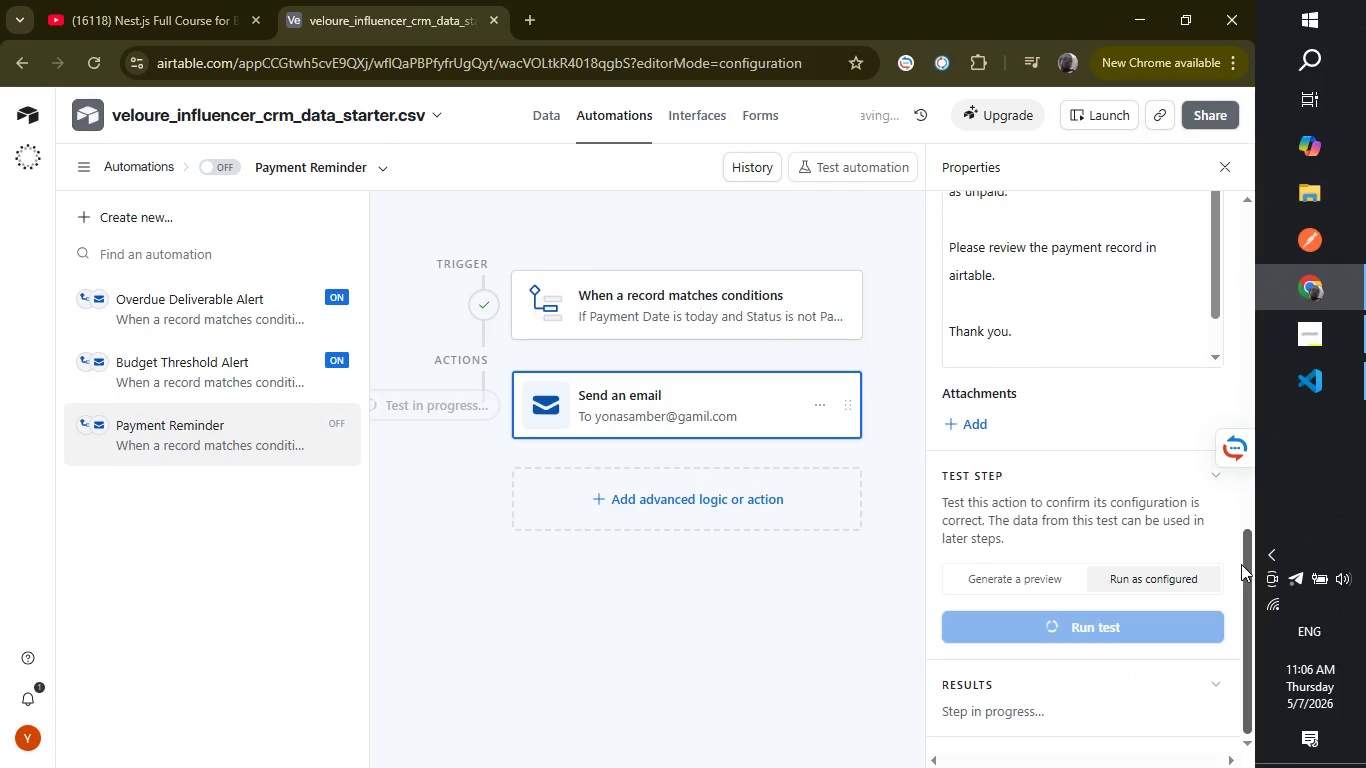 
left_click_drag(start_coordinate=[1243, 564], to_coordinate=[1245, 663])
 